 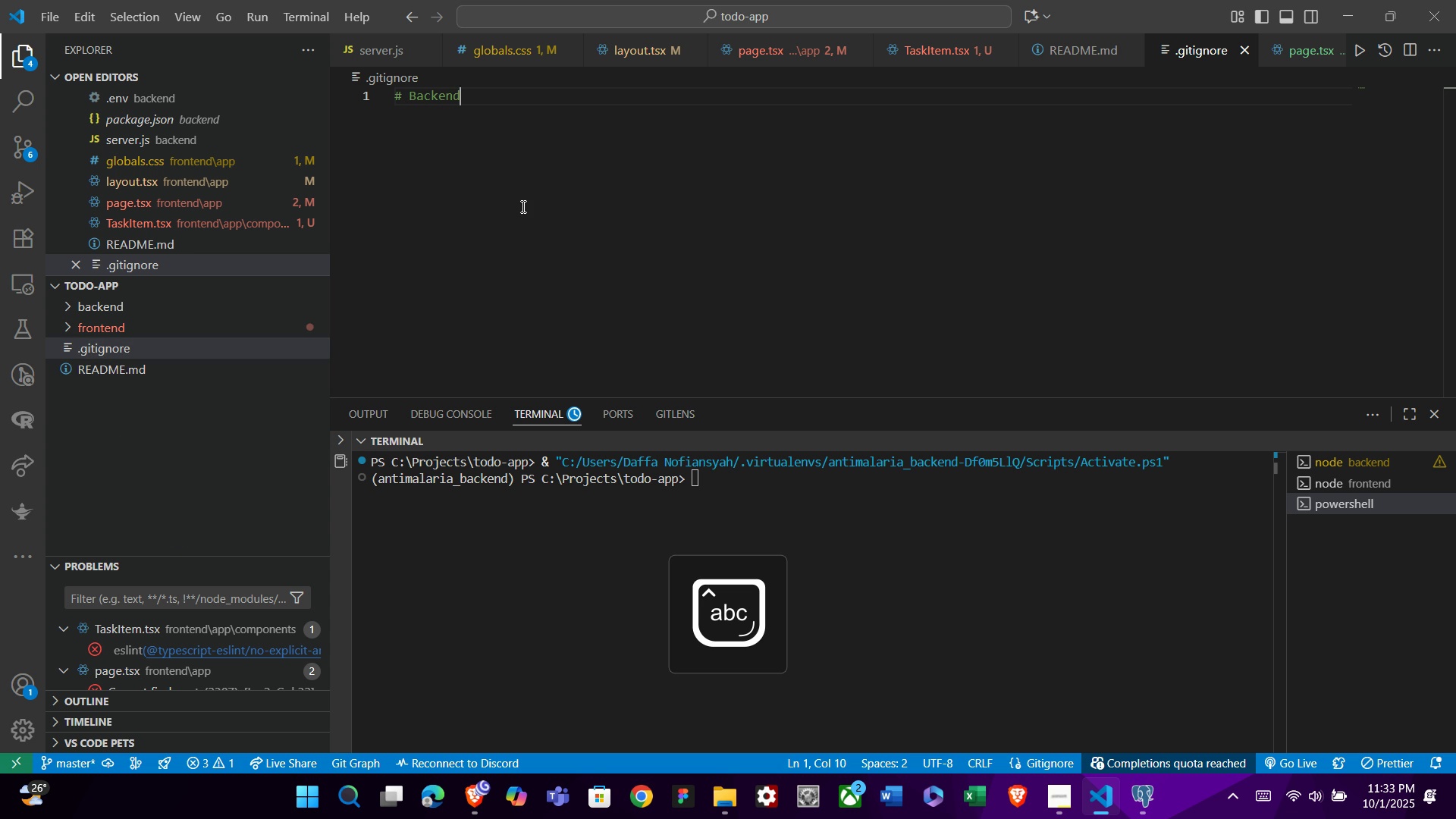 
key(Enter)
 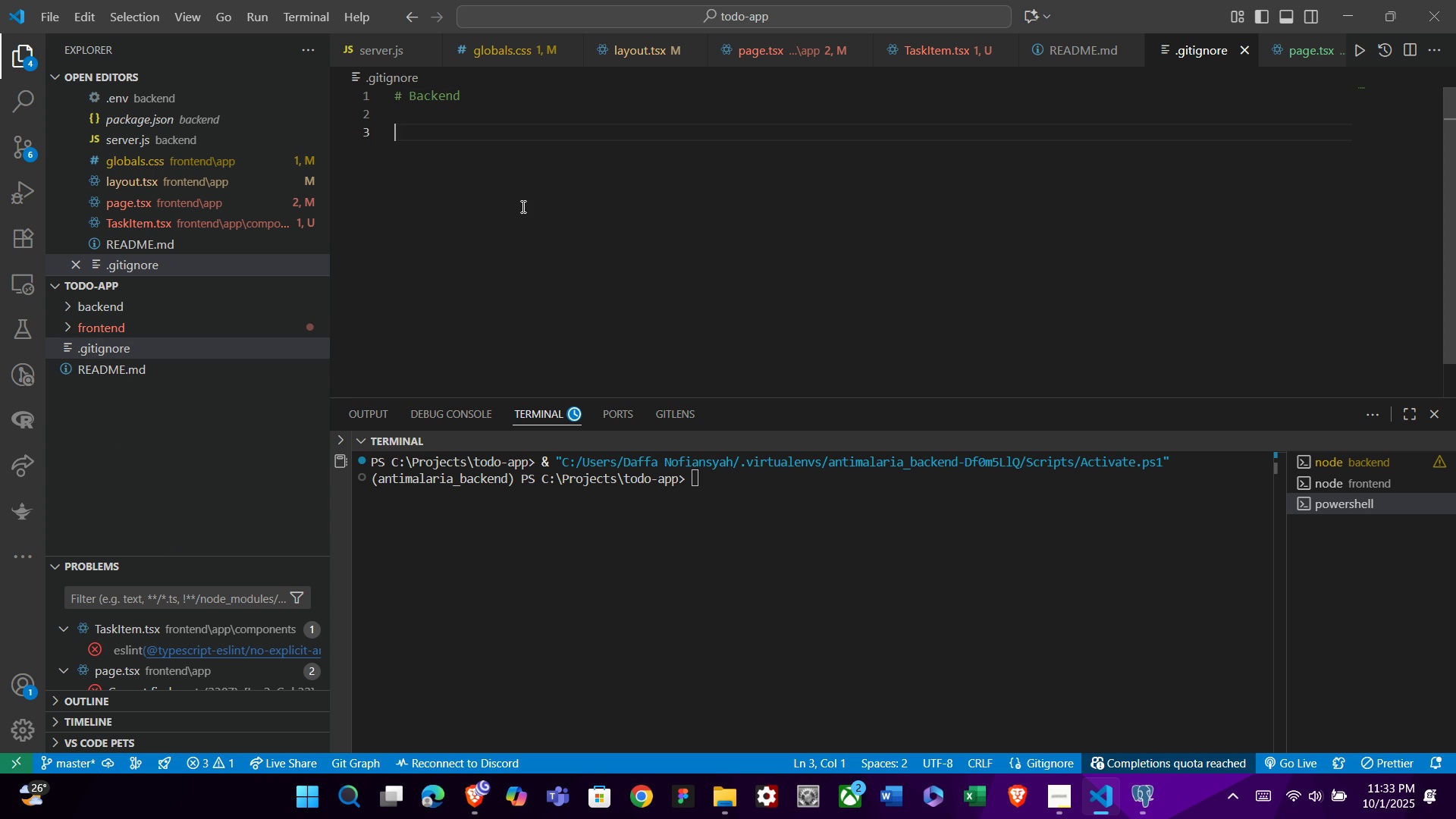 
key(Enter)
 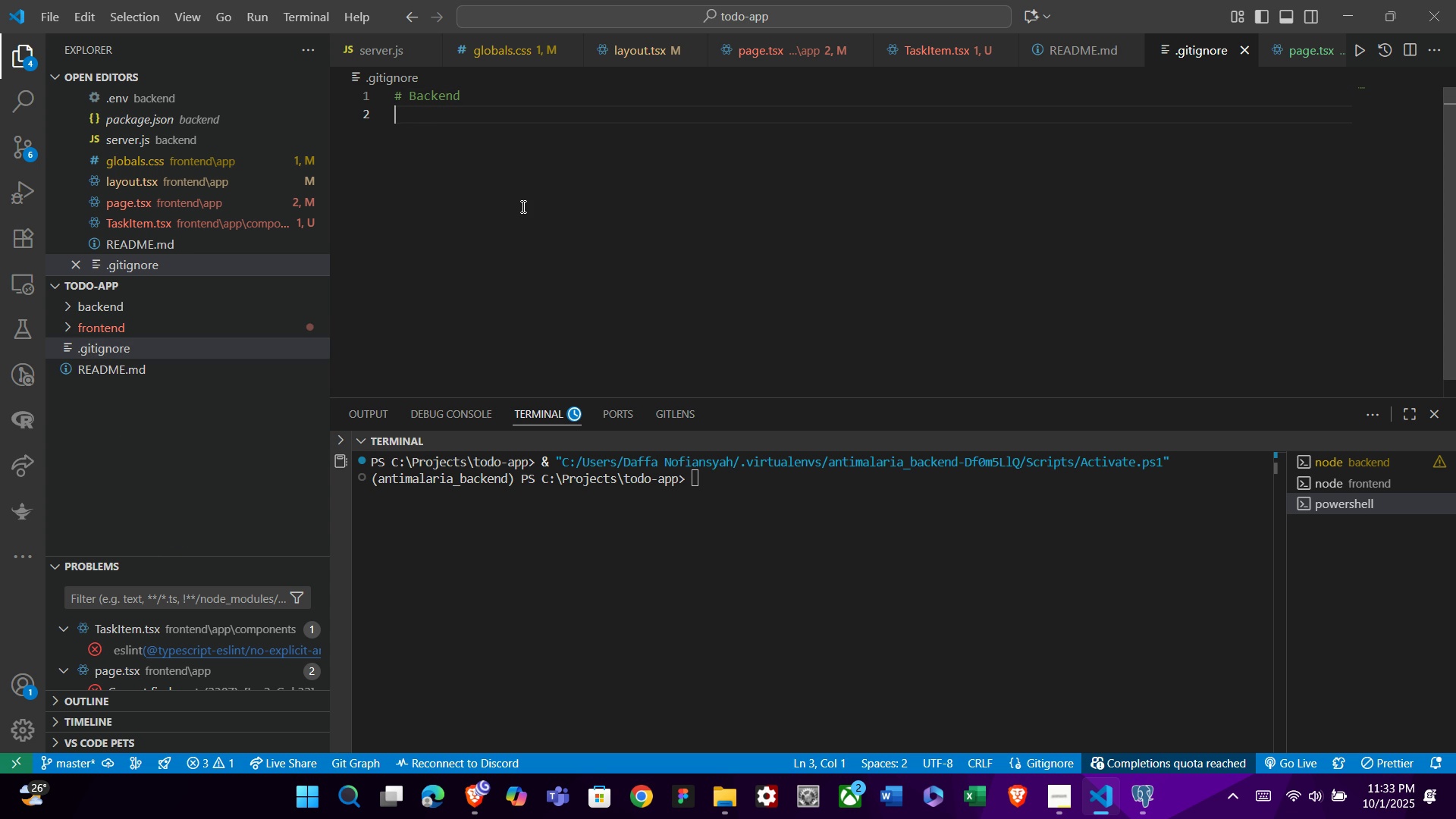 
key(Backspace)
type(/BACKE)
key(Backspace)
key(Backspace)
key(Backspace)
key(Backspace)
key(Backspace)
type(backend/mode_)
key(Backspace)
key(Backspace)
key(Backspace)
key(Backspace)
key(Backspace)
type(node_modules)
 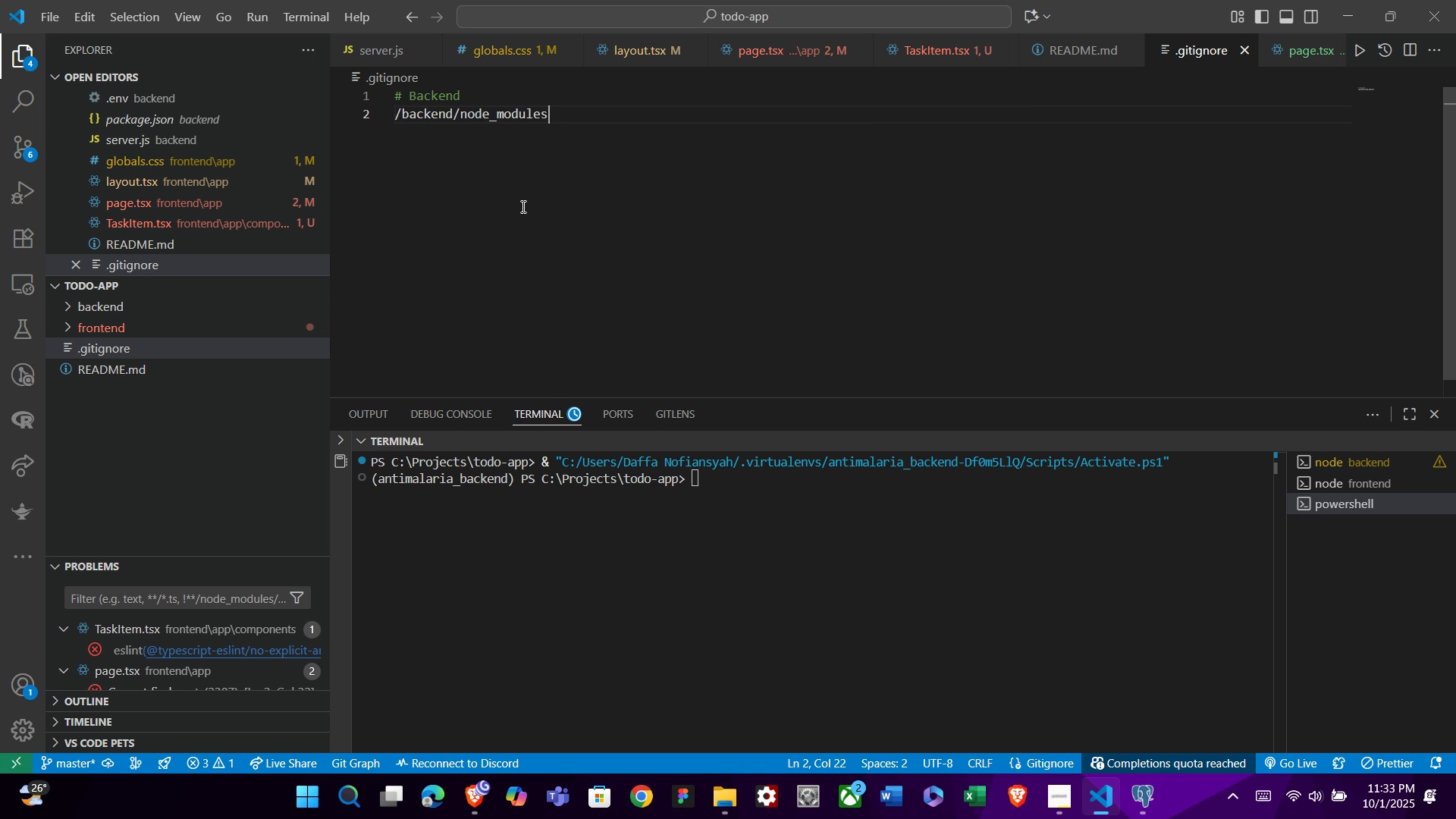 
key(Enter)
 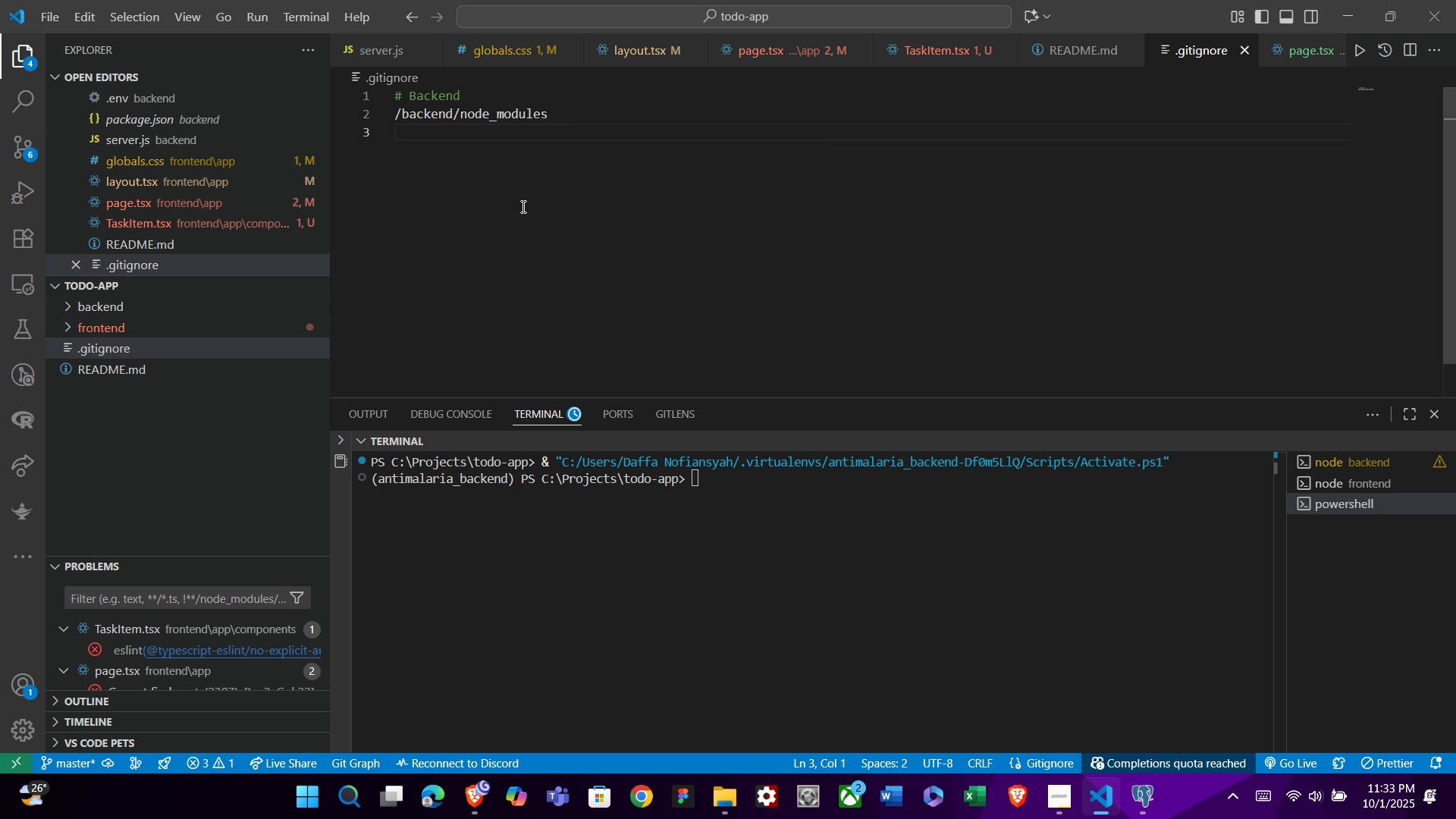 
type(/backend/.env)
 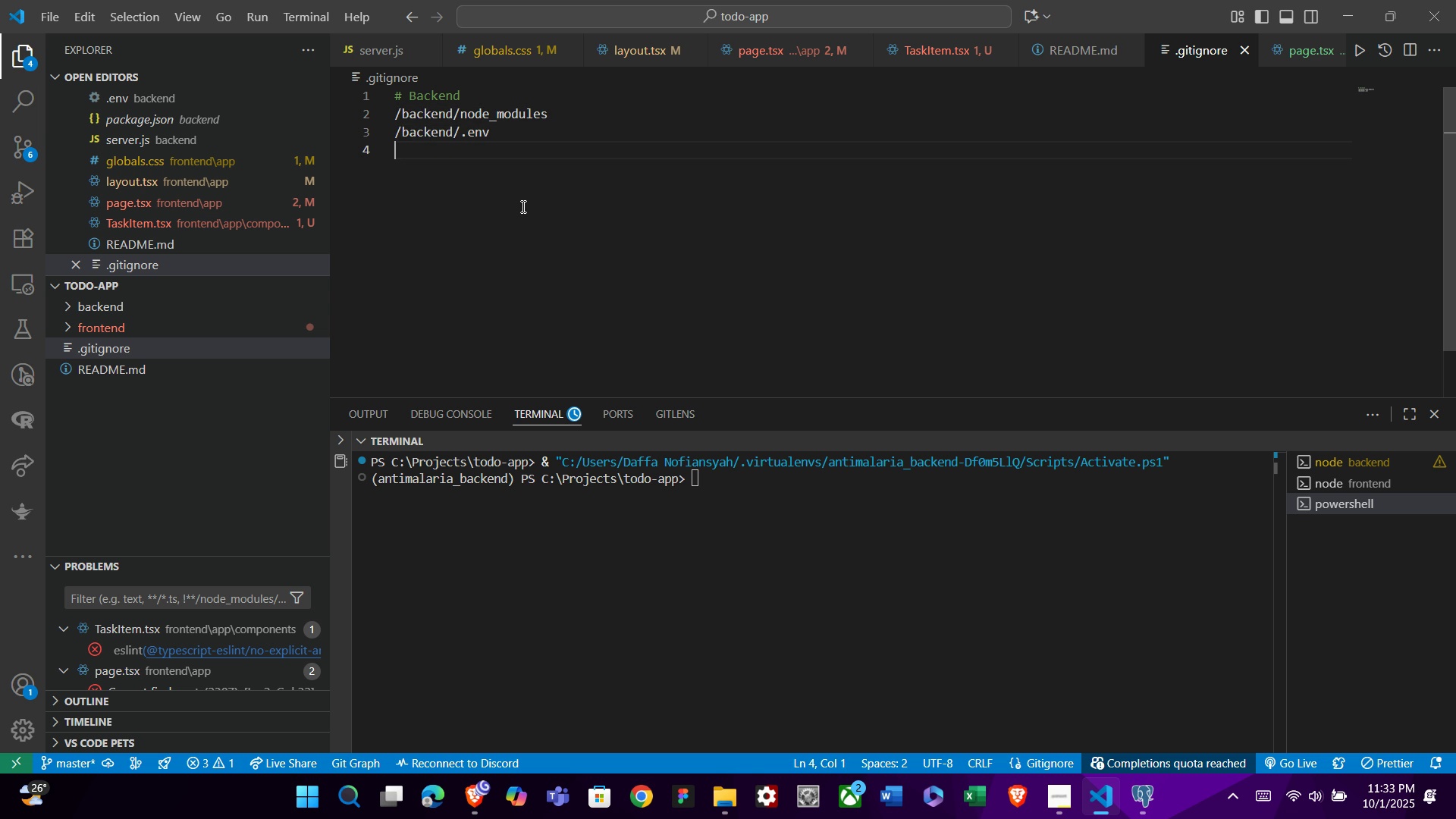 
key(Enter)
 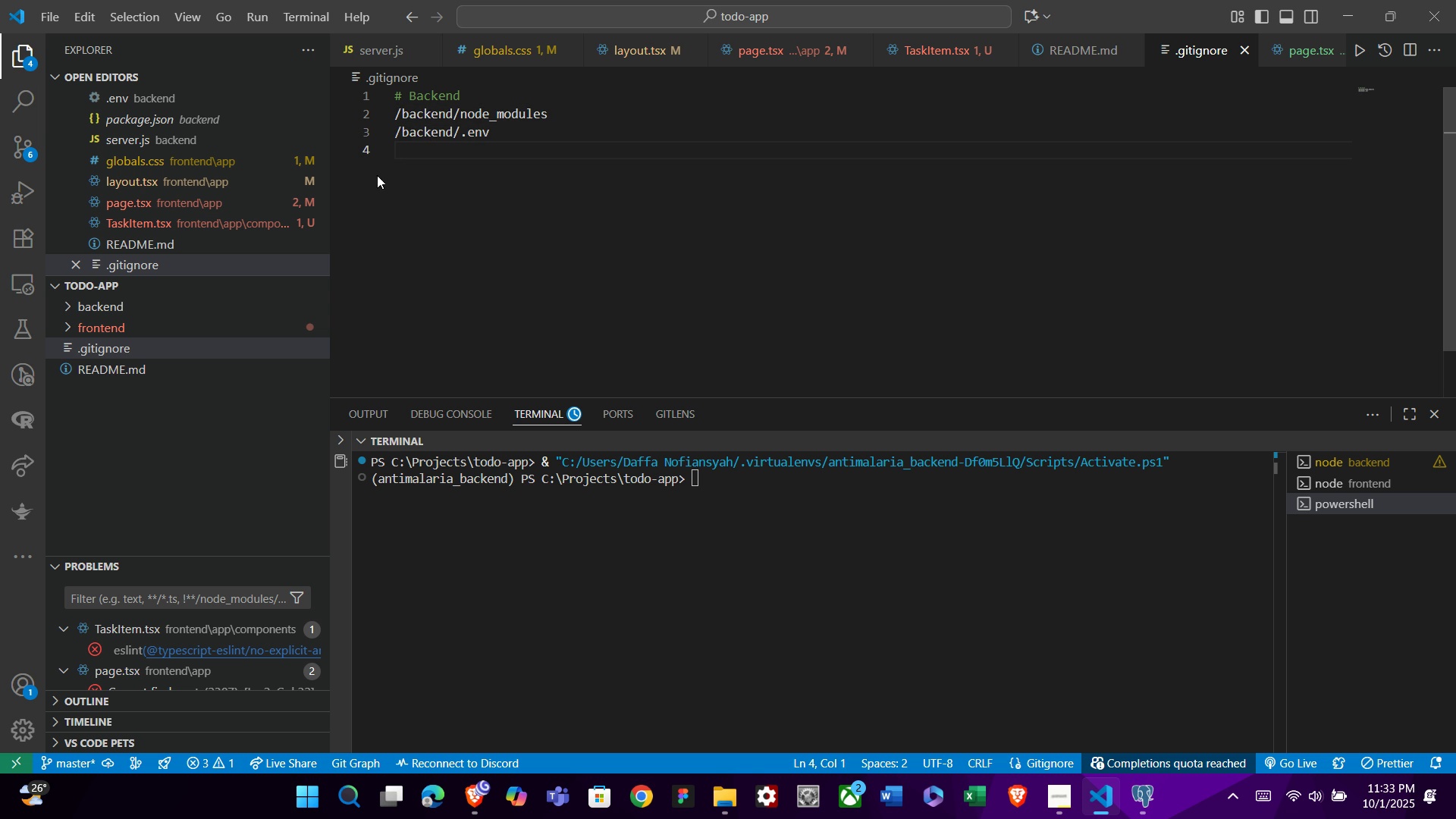 
wait(7.24)
 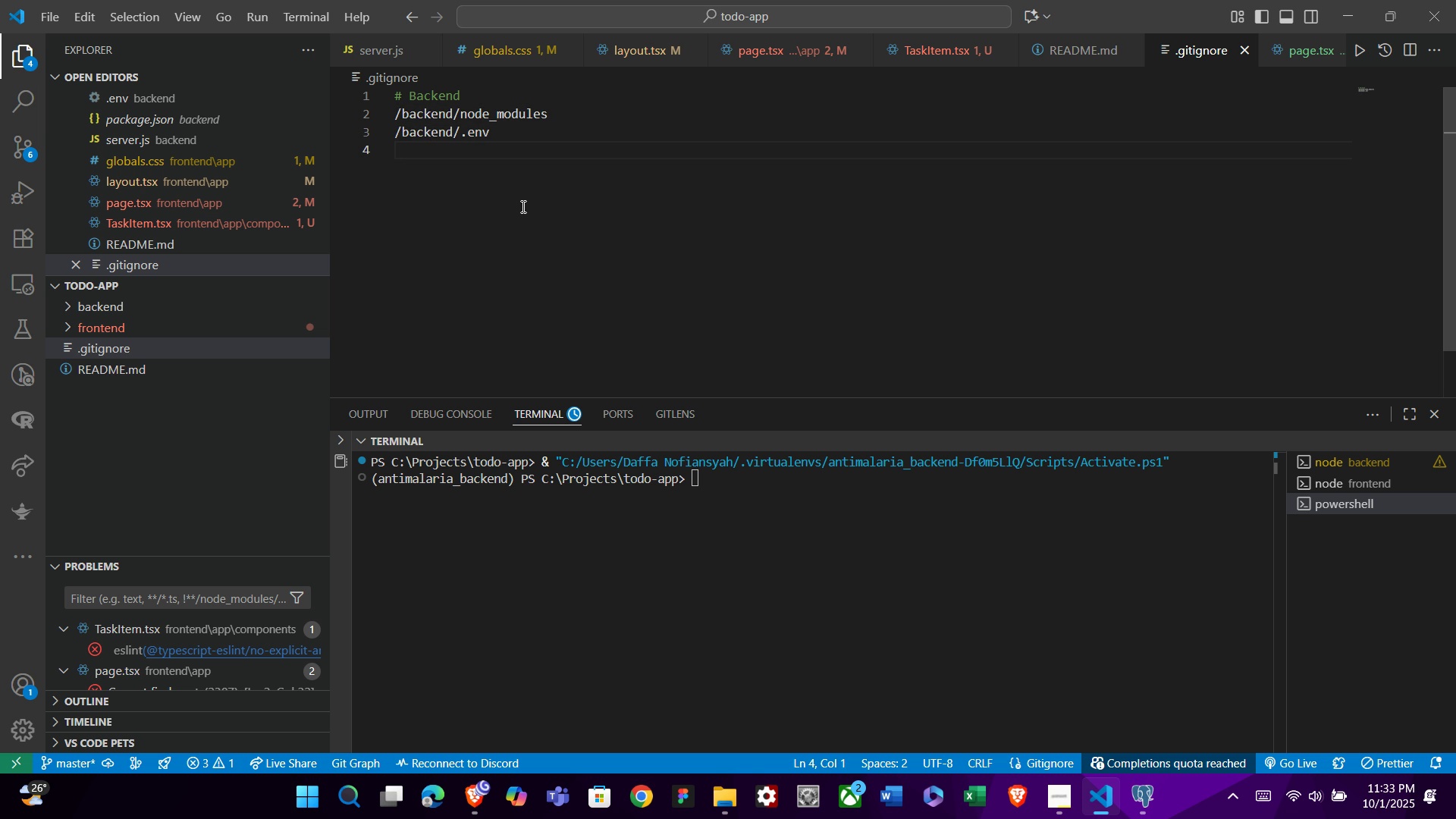 
left_click([184, 311])
 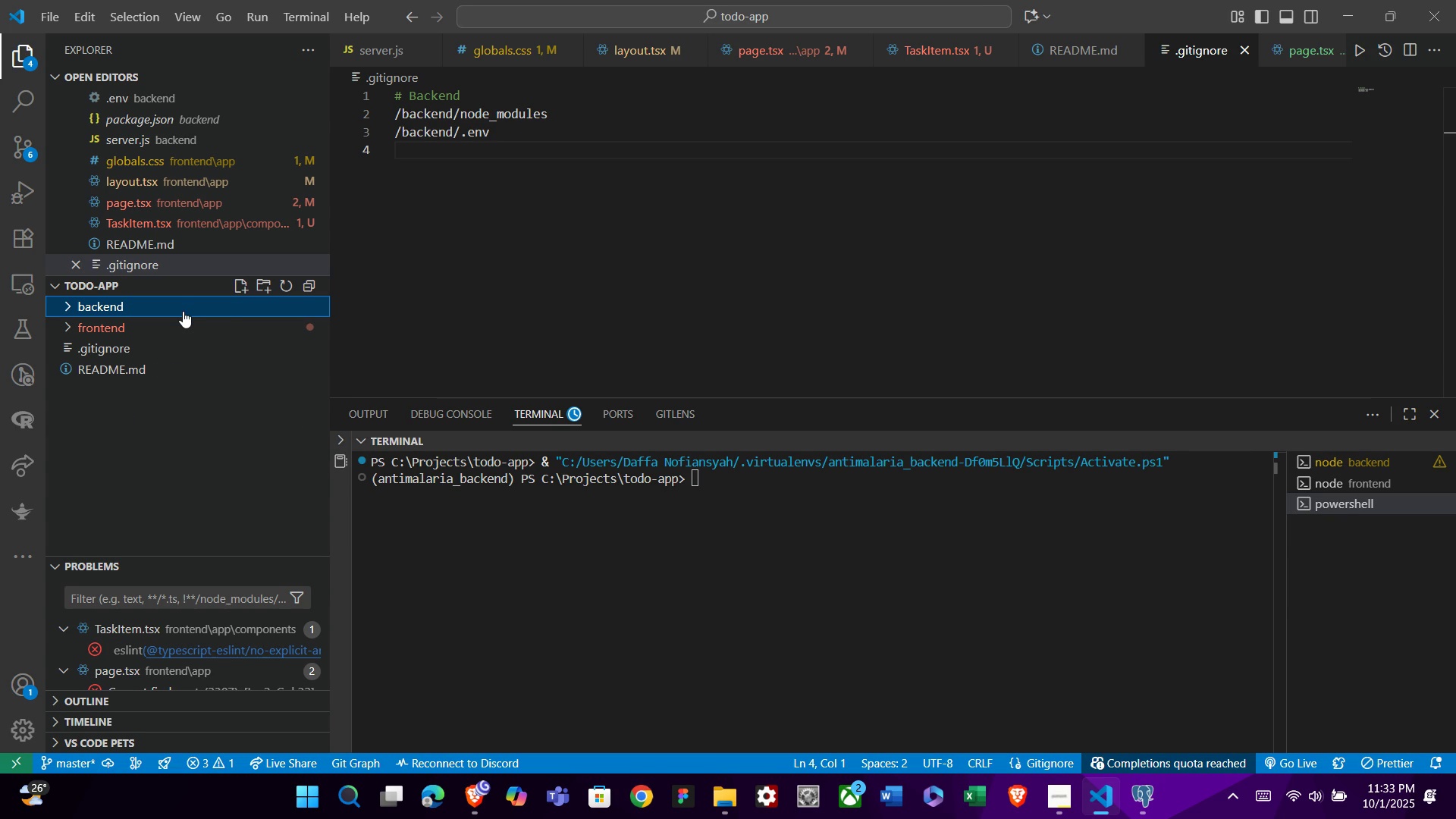 
left_click([183, 311])
 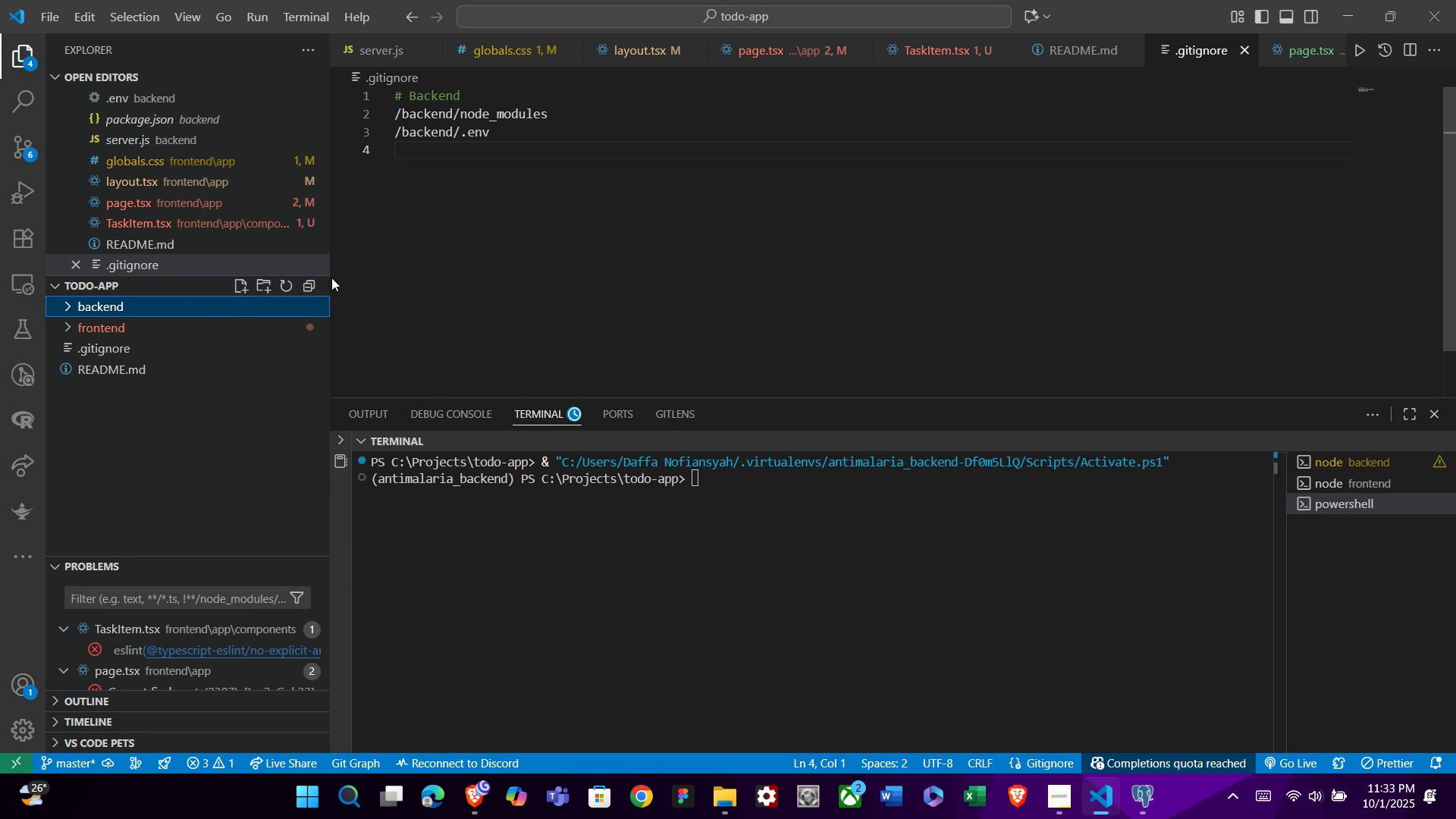 
left_click([196, 322])
 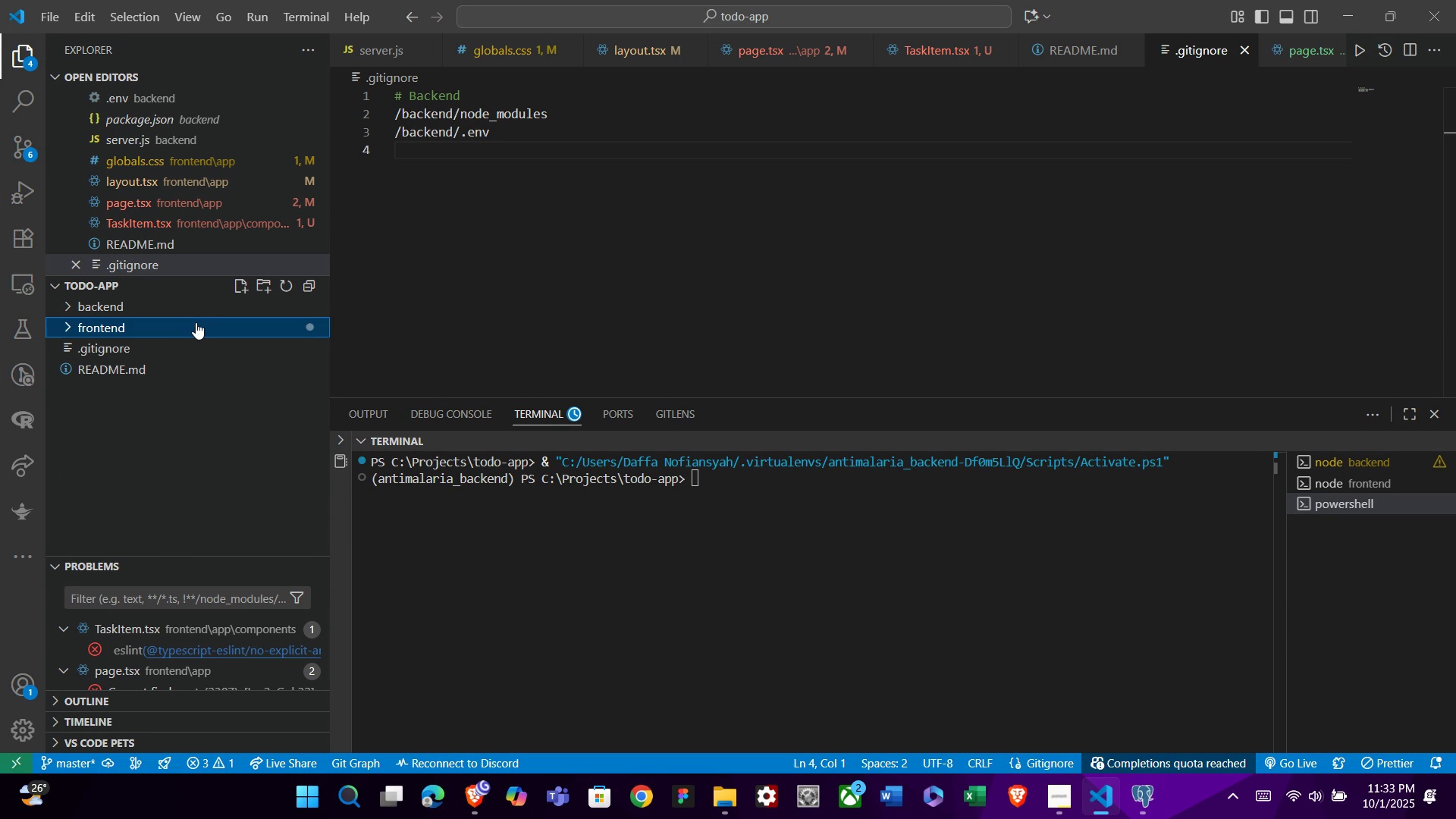 
left_click([196, 322])
 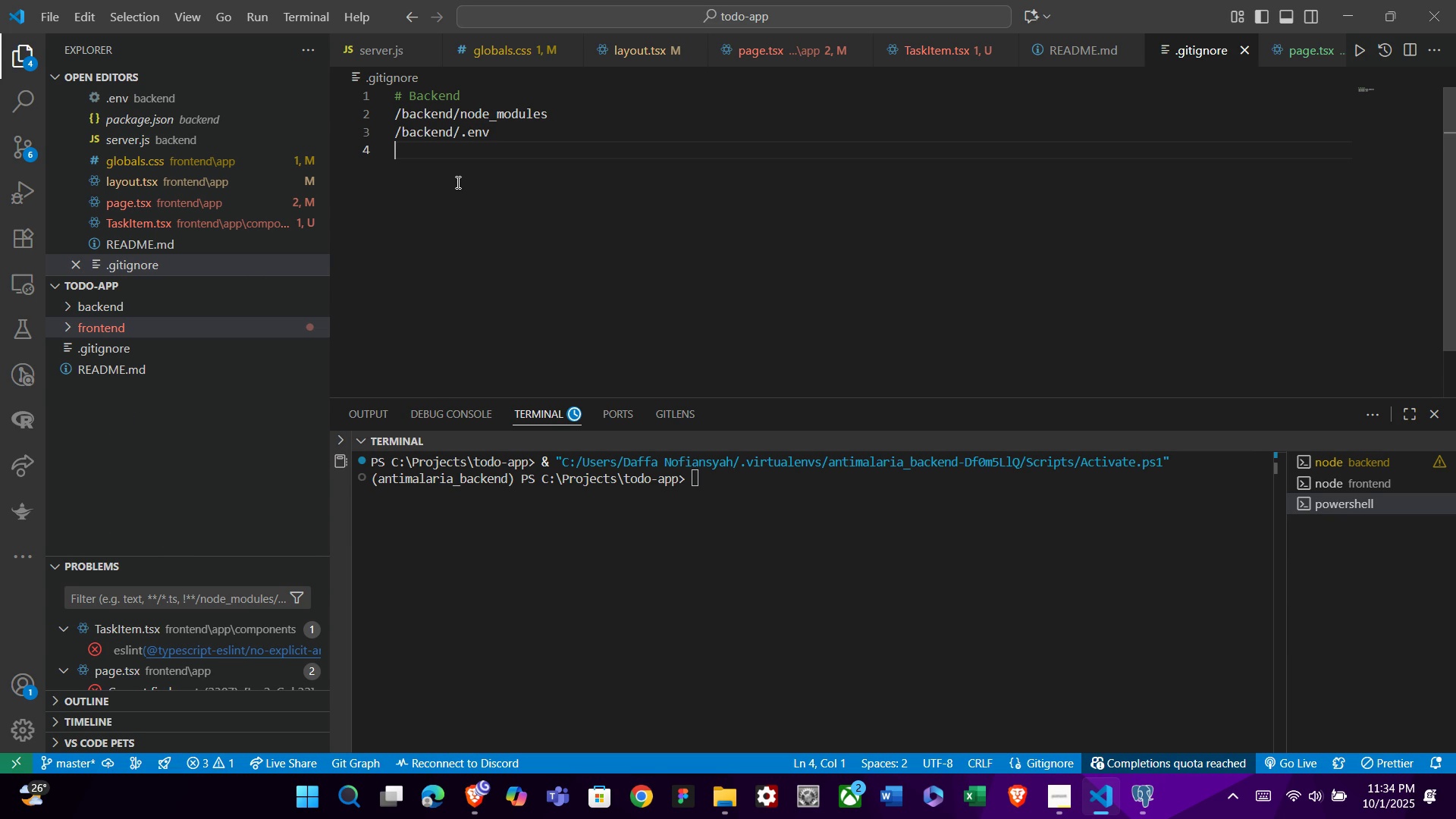 
left_click([457, 182])
 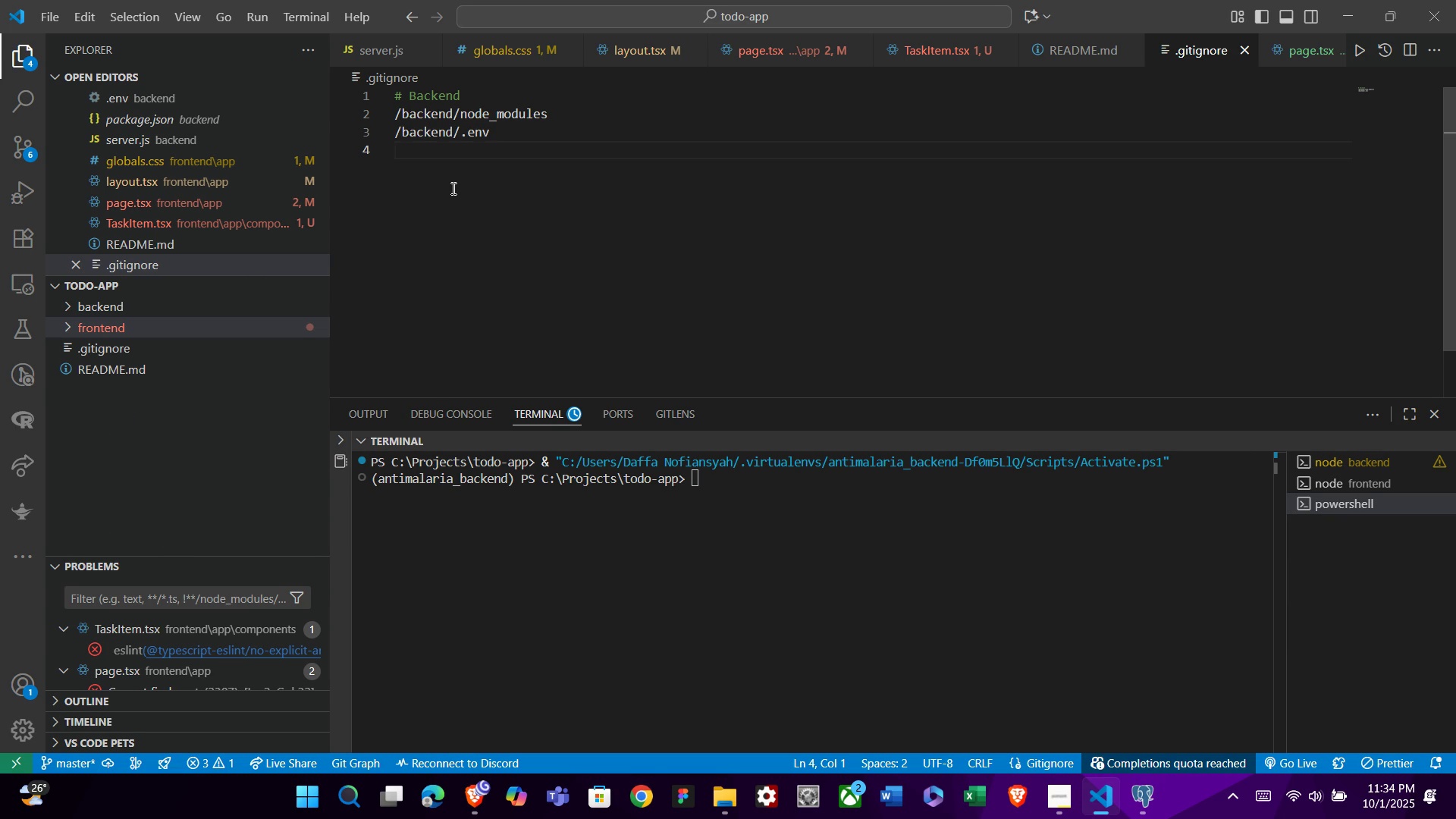 
key(Enter)
 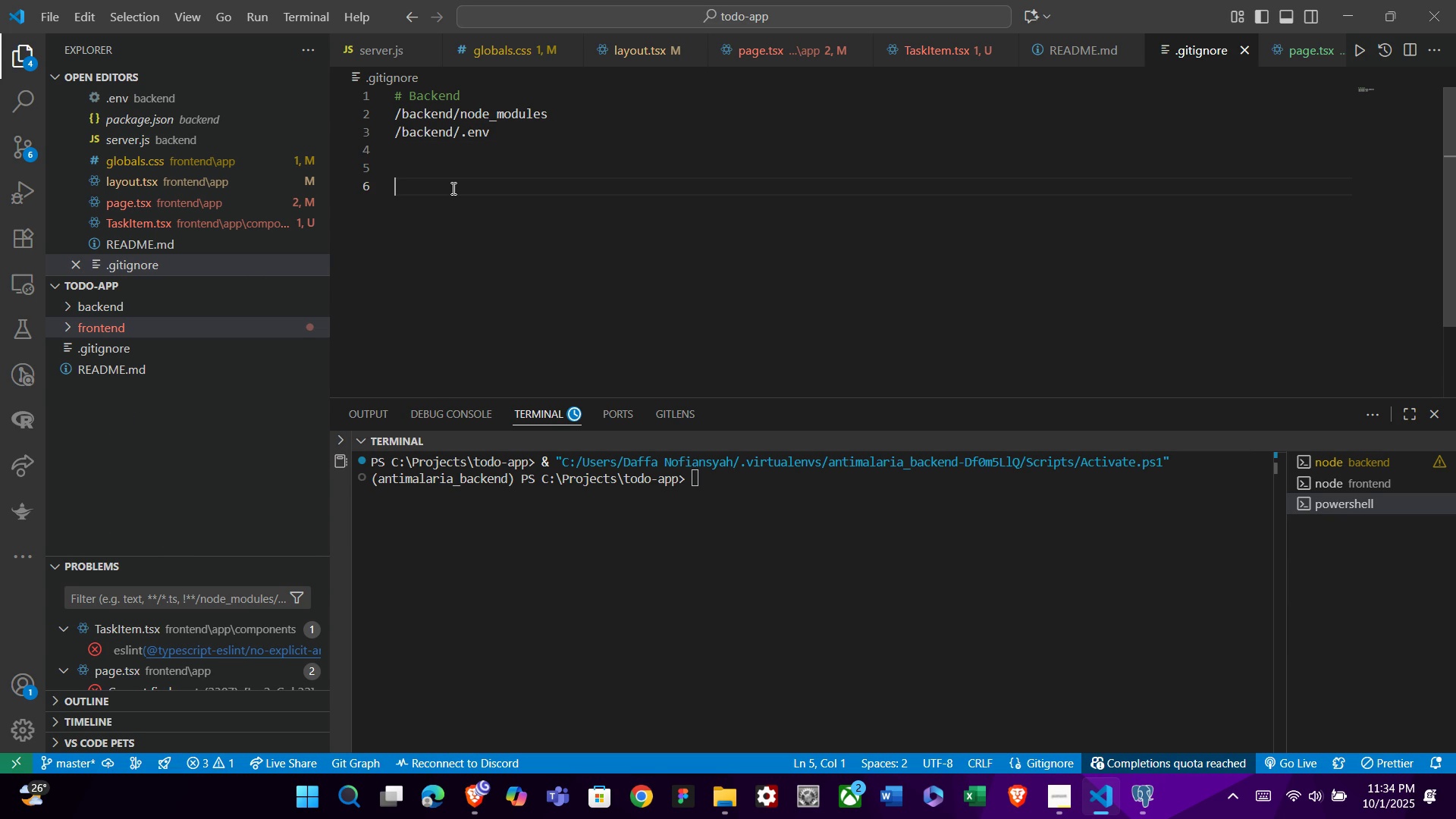 
key(Enter)
 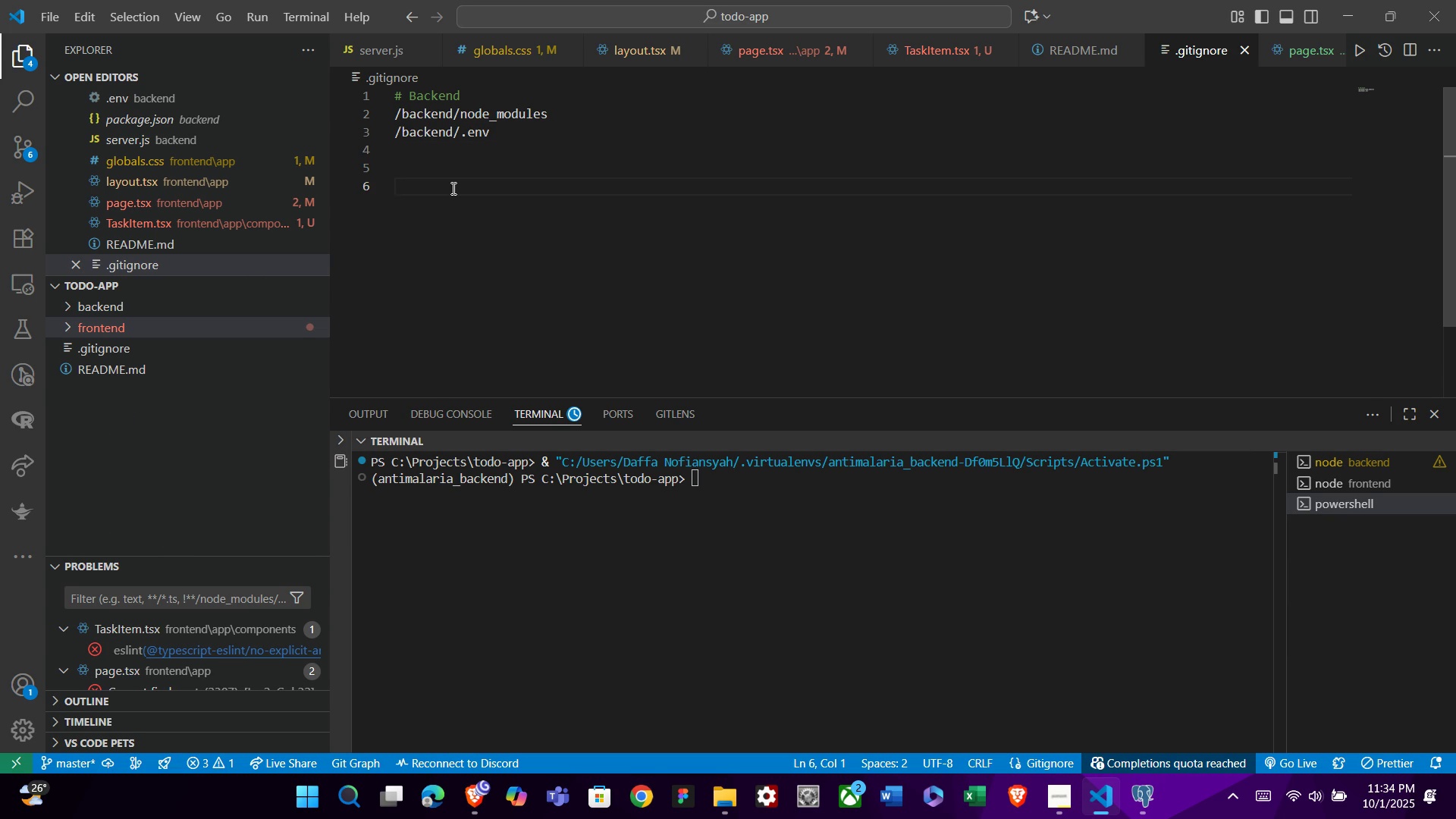 
key(Backspace)
type(#Foe)
key(Backspace)
key(Backspace)
type(rontend)
 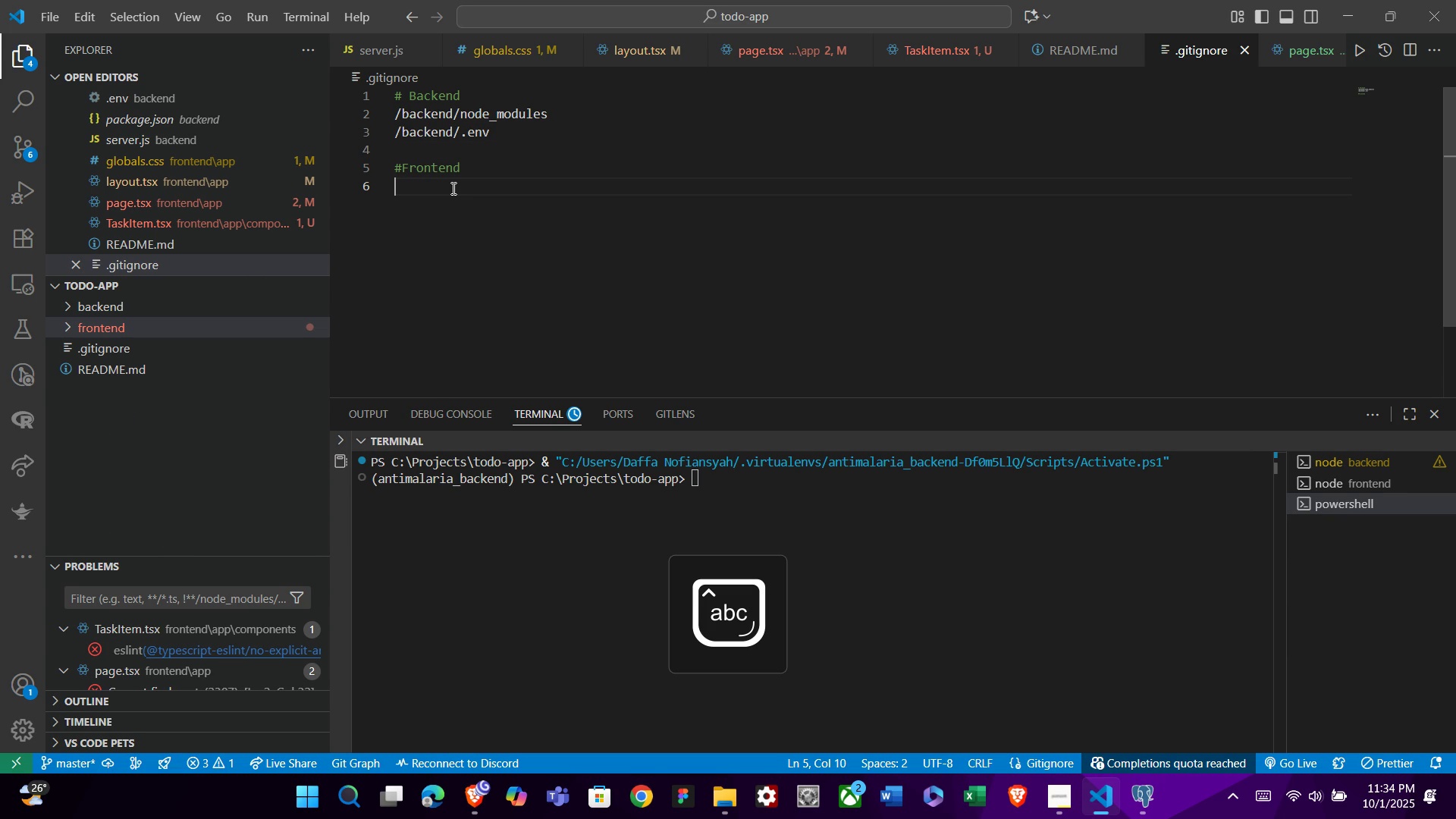 
key(Enter)
 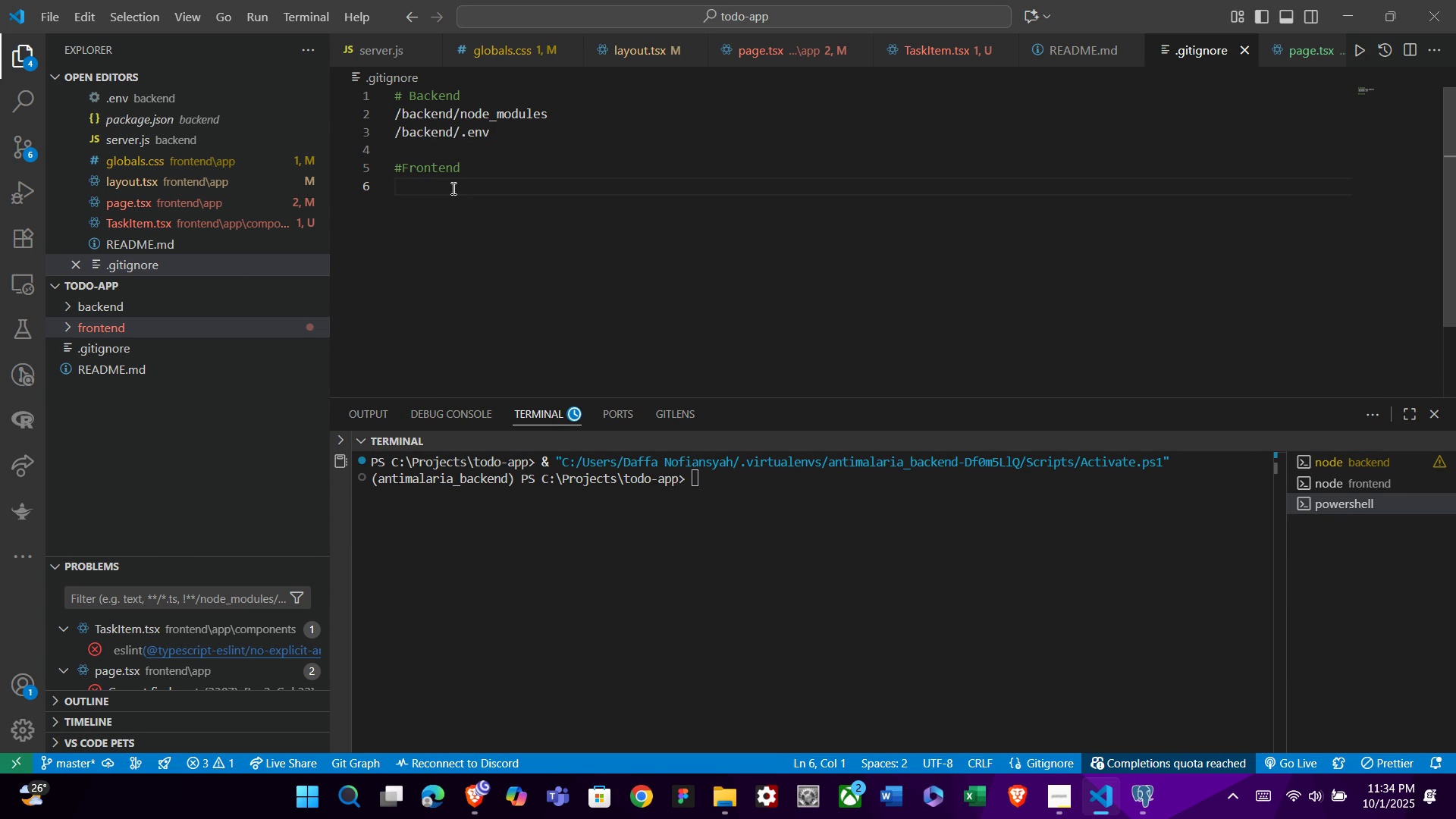 
key(ArrowUp)
 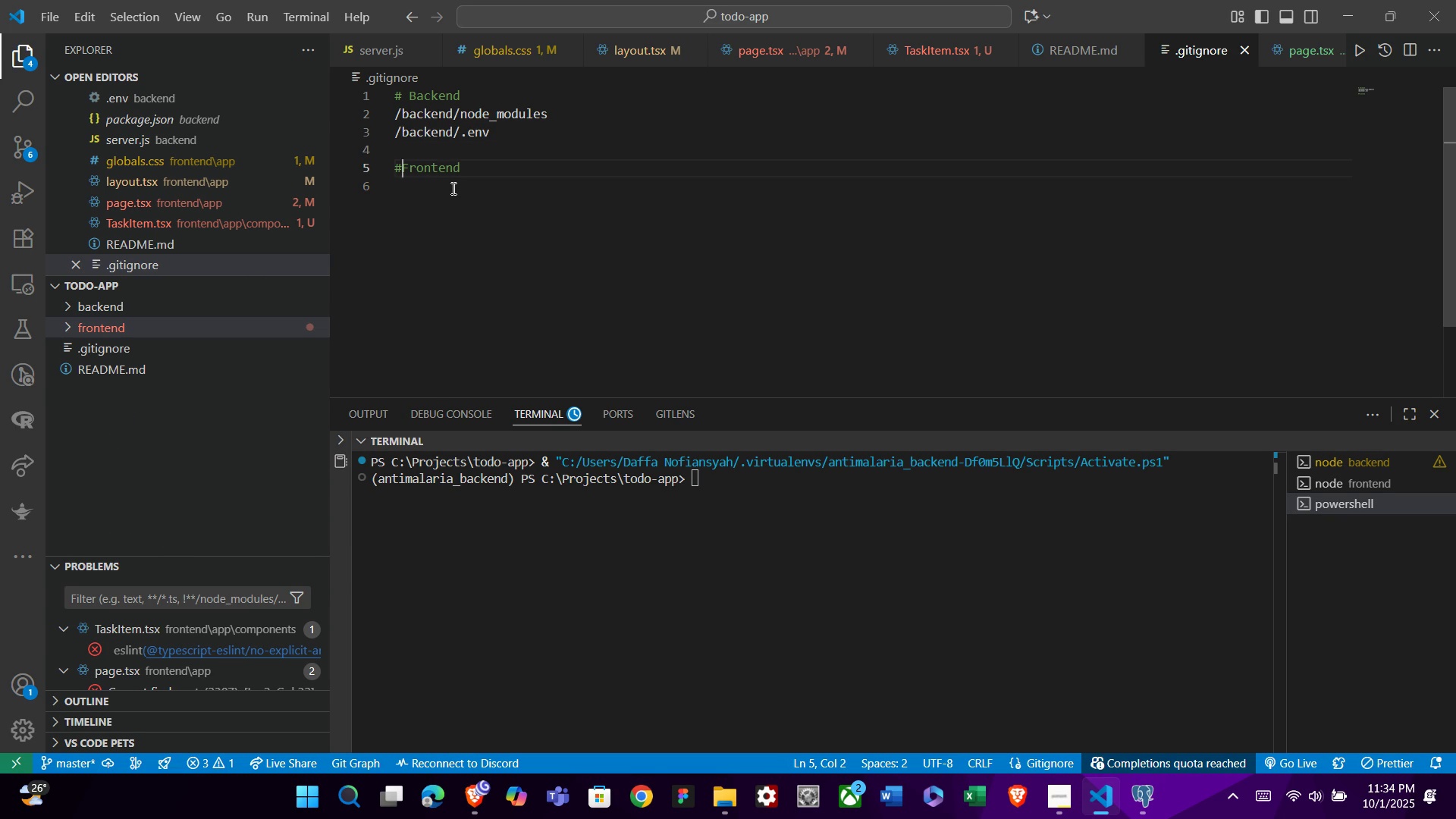 
key(ArrowRight)
 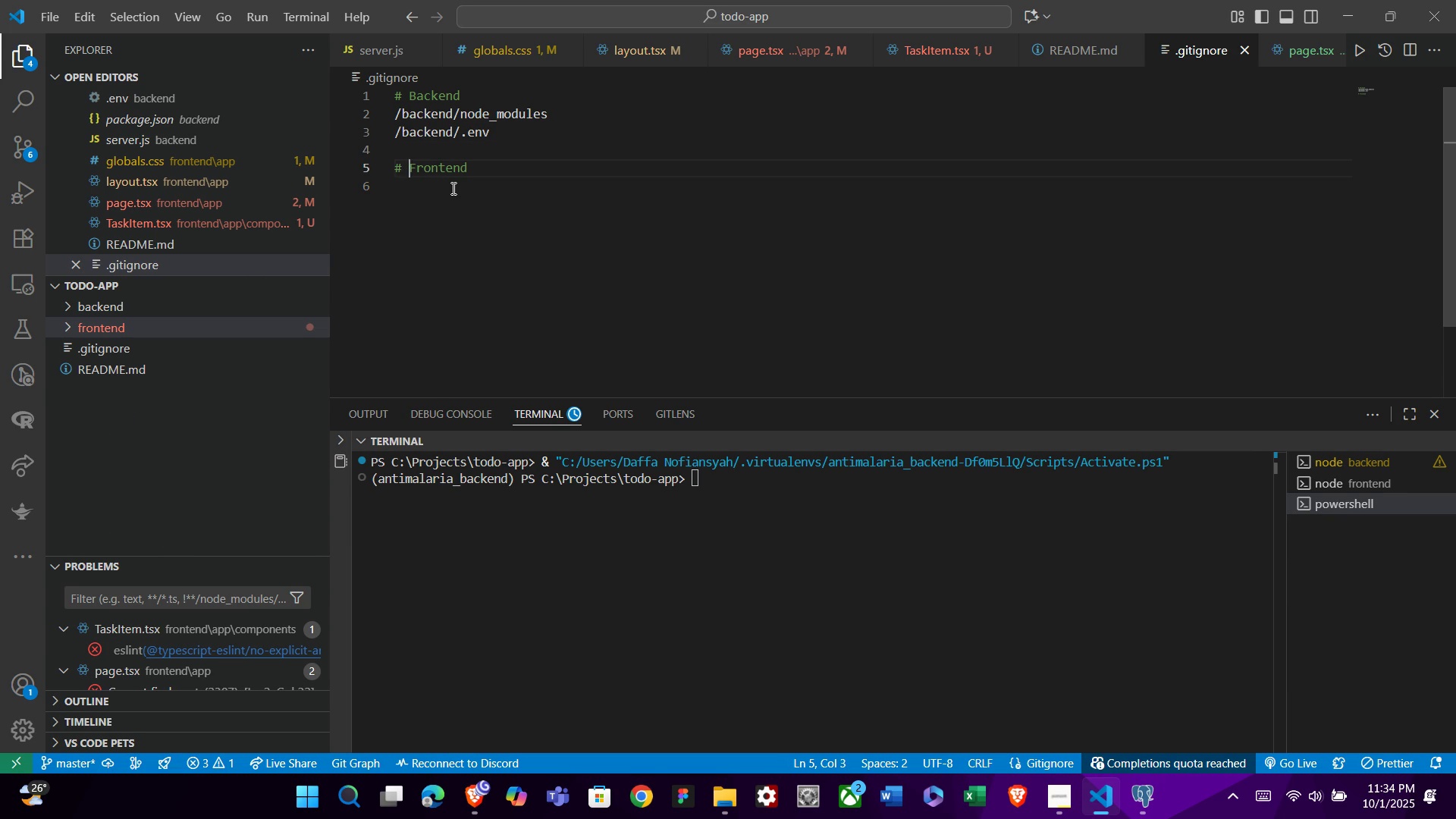 
key(Space)
 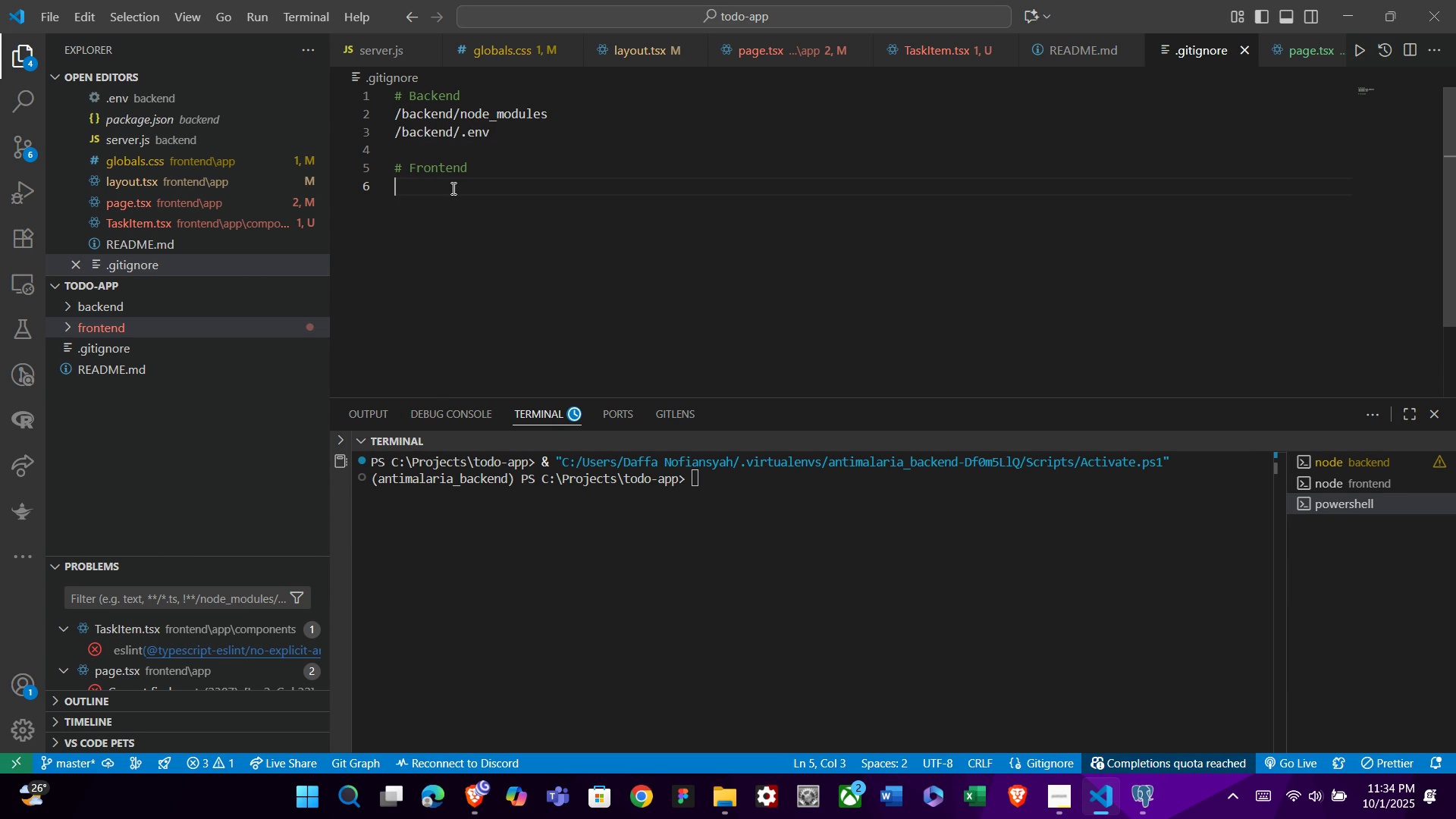 
key(ArrowDown)
 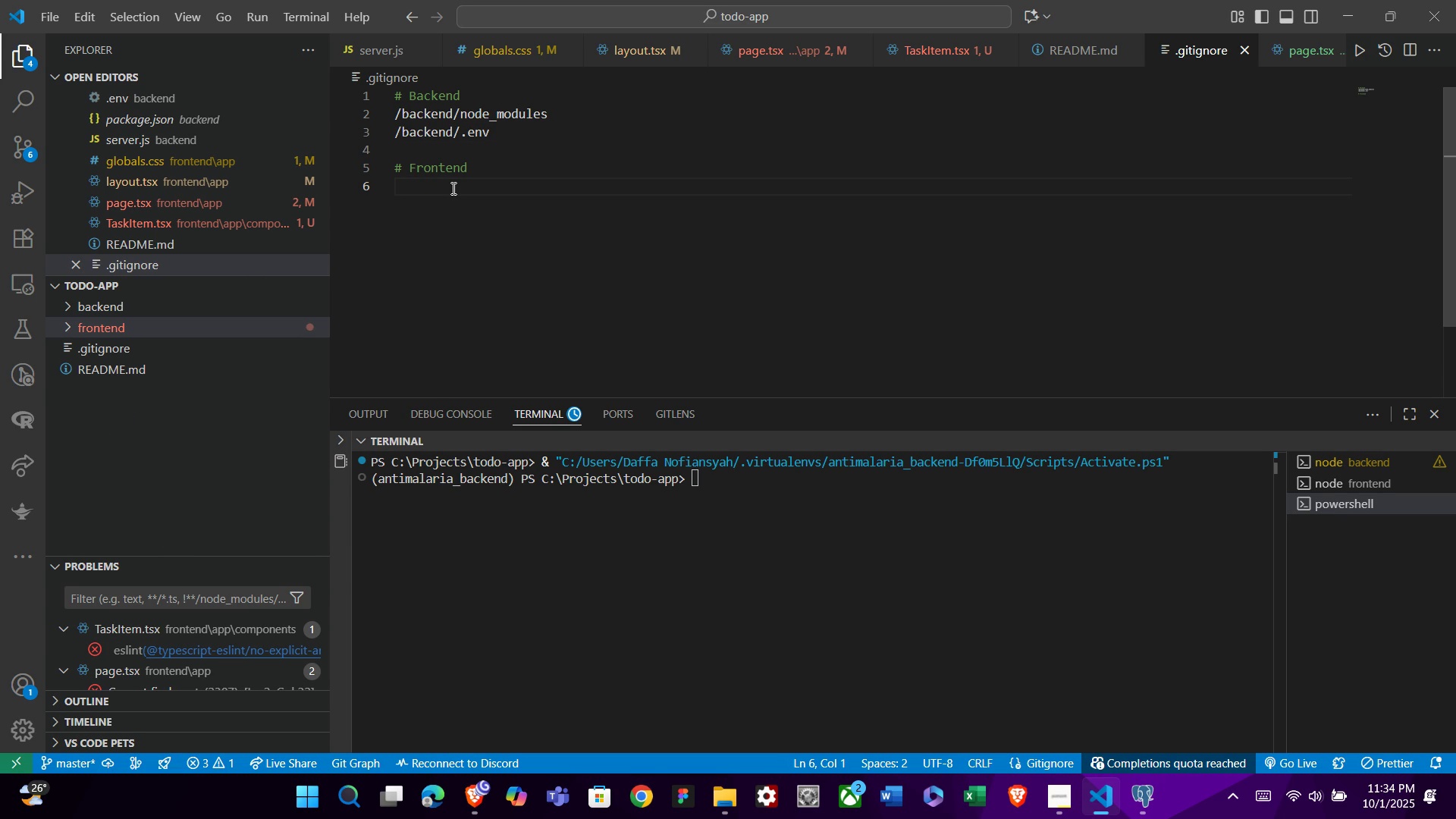 
type(/frontend/node_modules)
 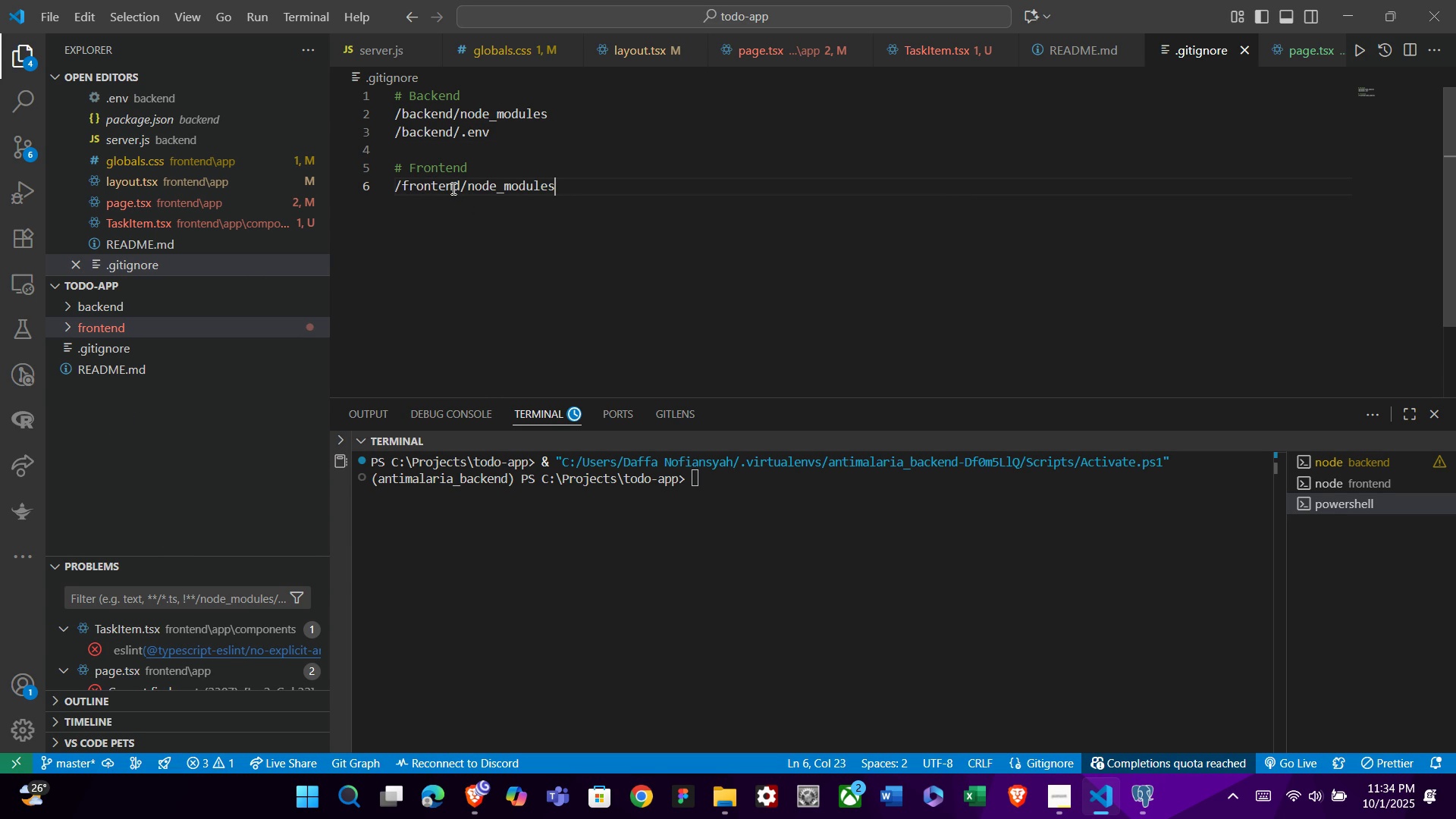 
key(Enter)
 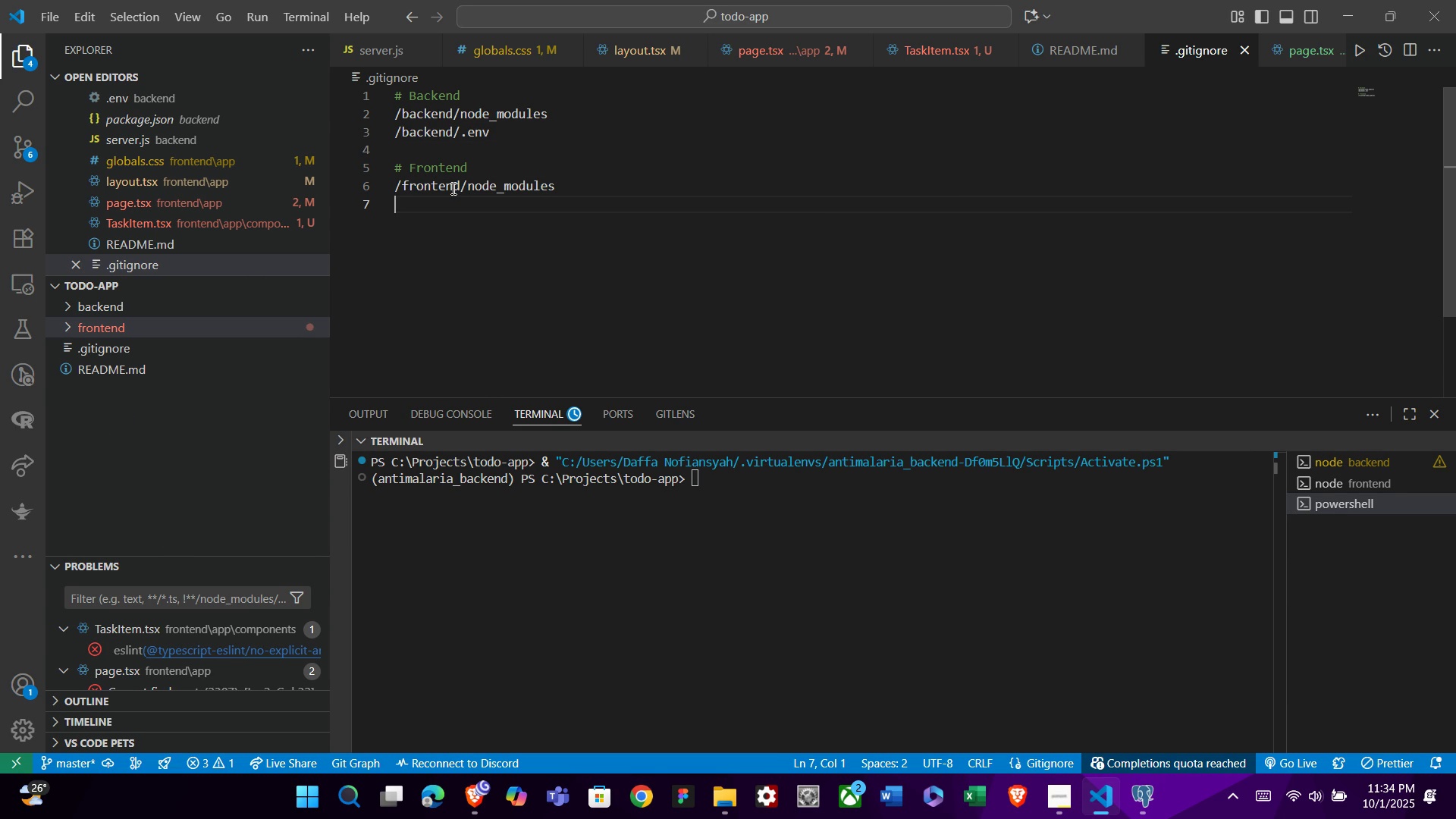 
key(Enter)
 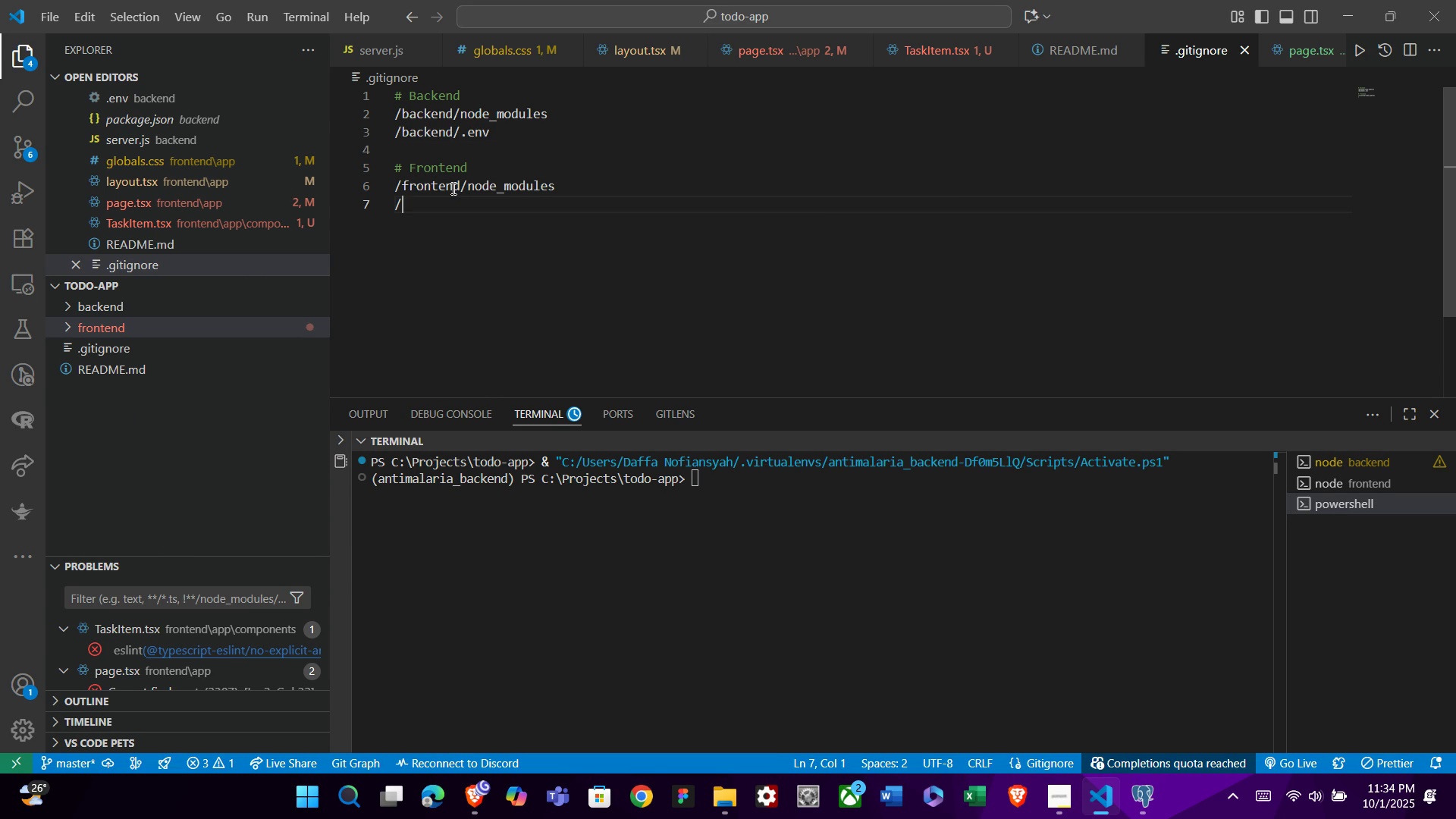 
type(/fornt)
key(Backspace)
key(Backspace)
key(Backspace)
key(Backspace)
type(rotn)
key(Backspace)
key(Backspace)
type(ntend/.next/)
 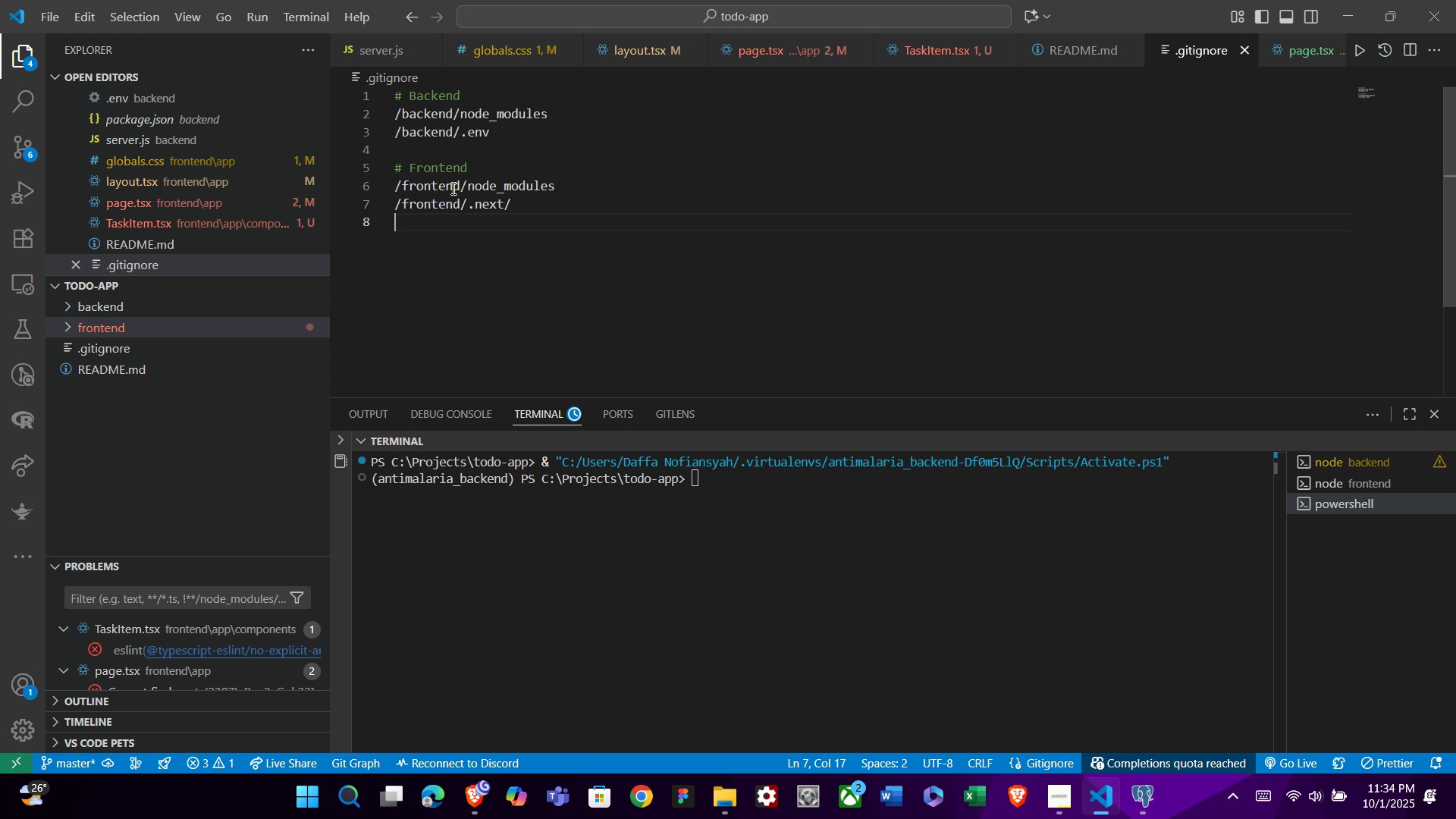 
key(Enter)
 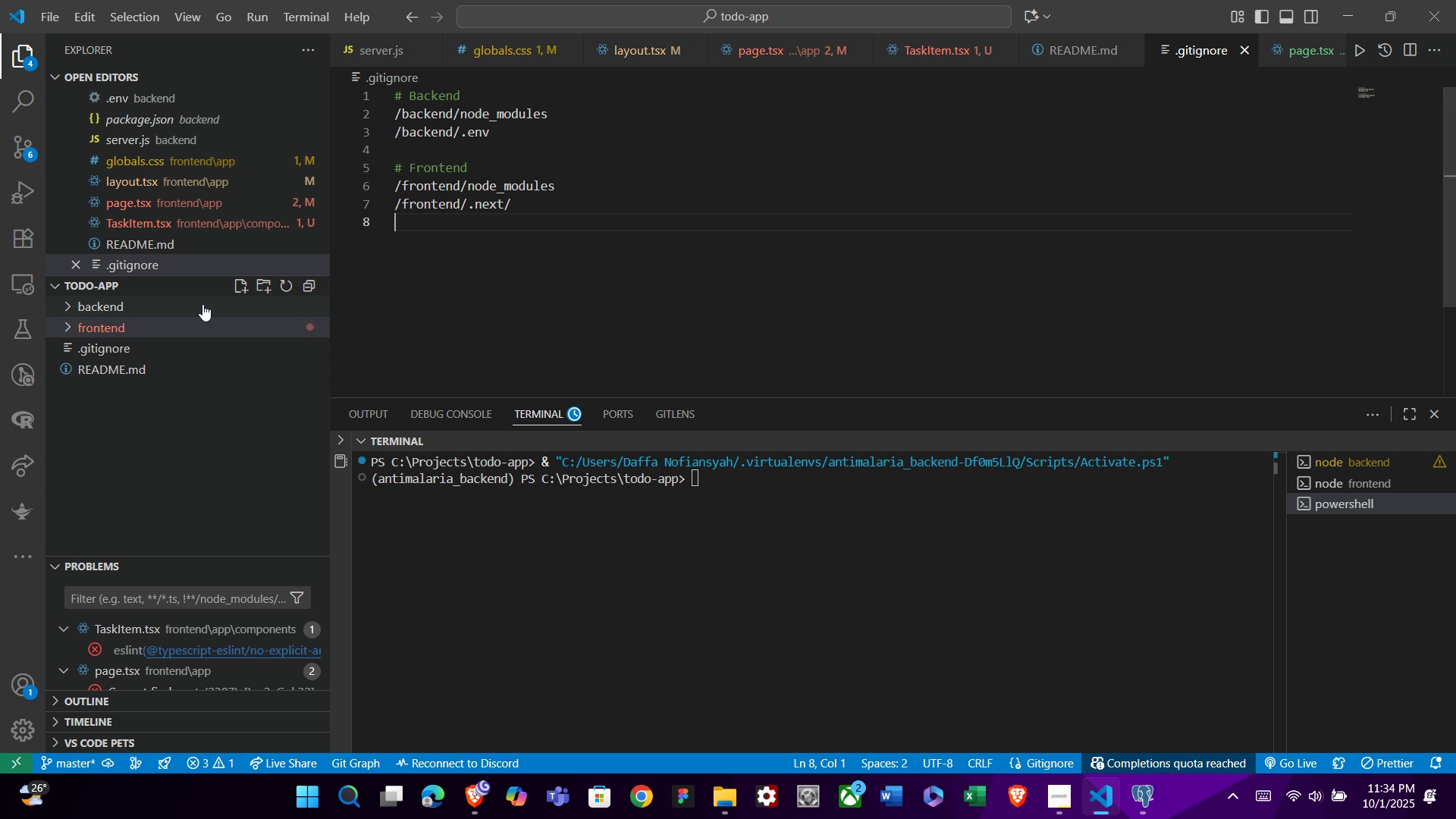 
double_click([202, 304])
 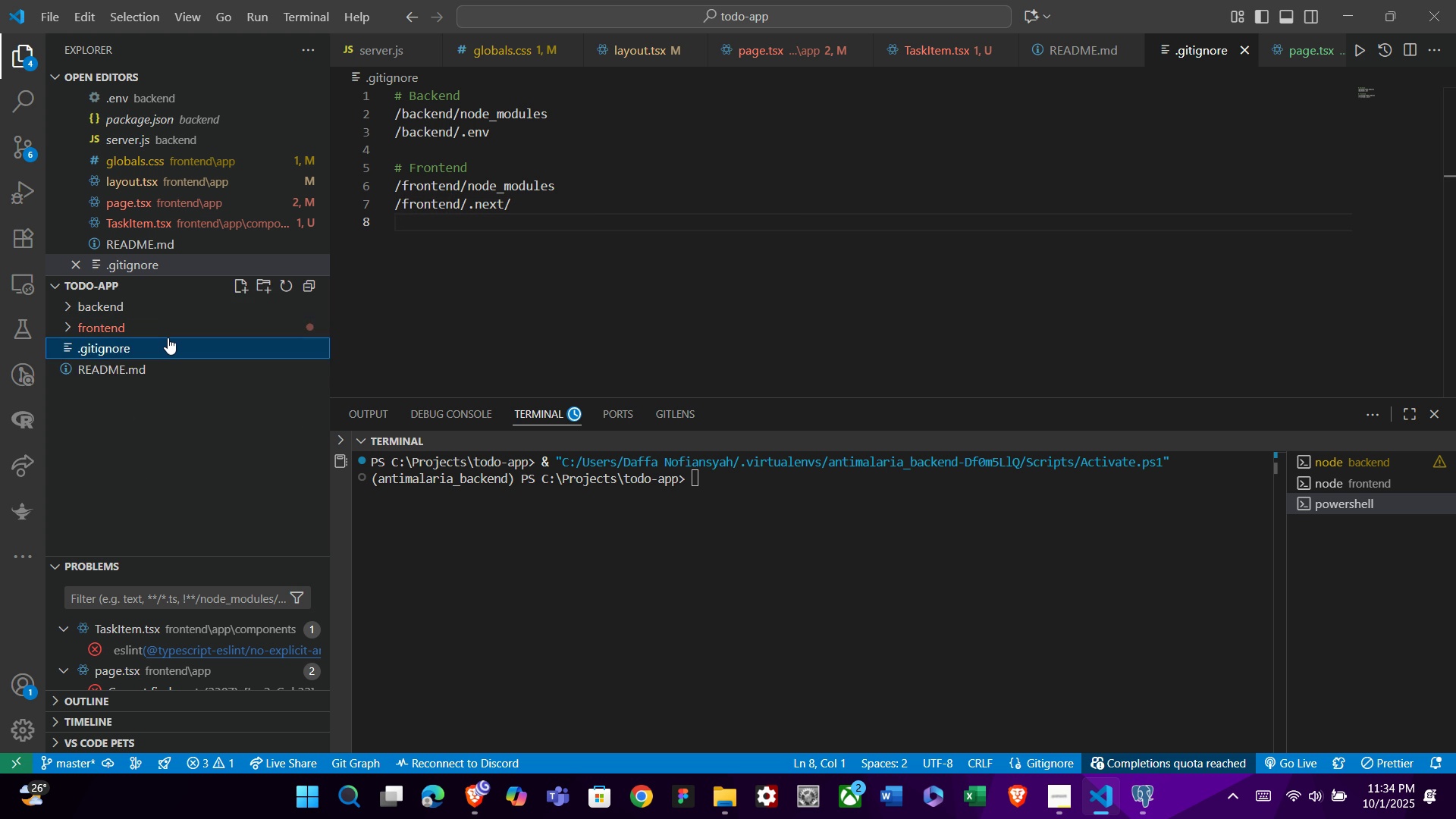 
triple_click([168, 337])
 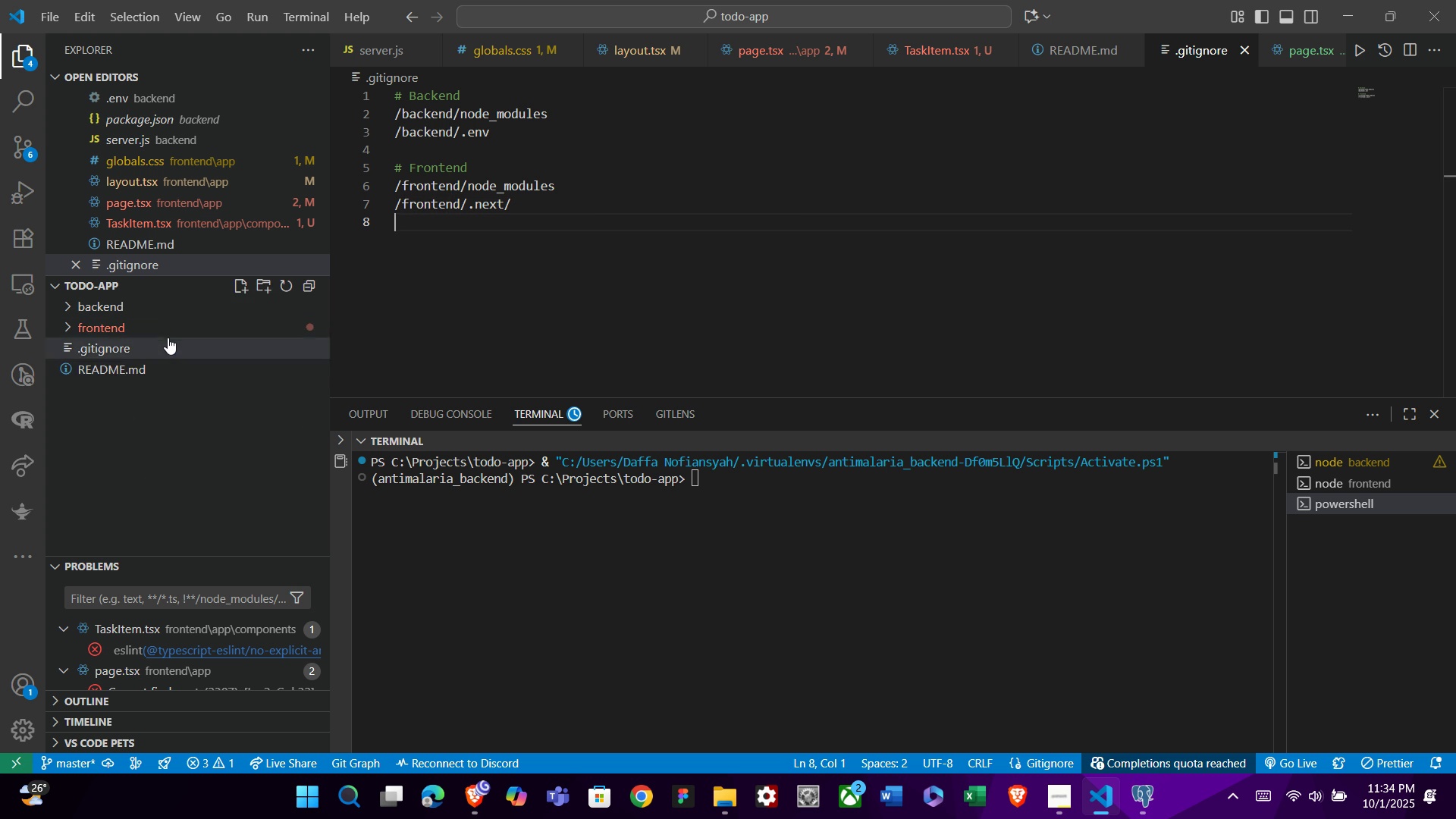 
triple_click([168, 337])
 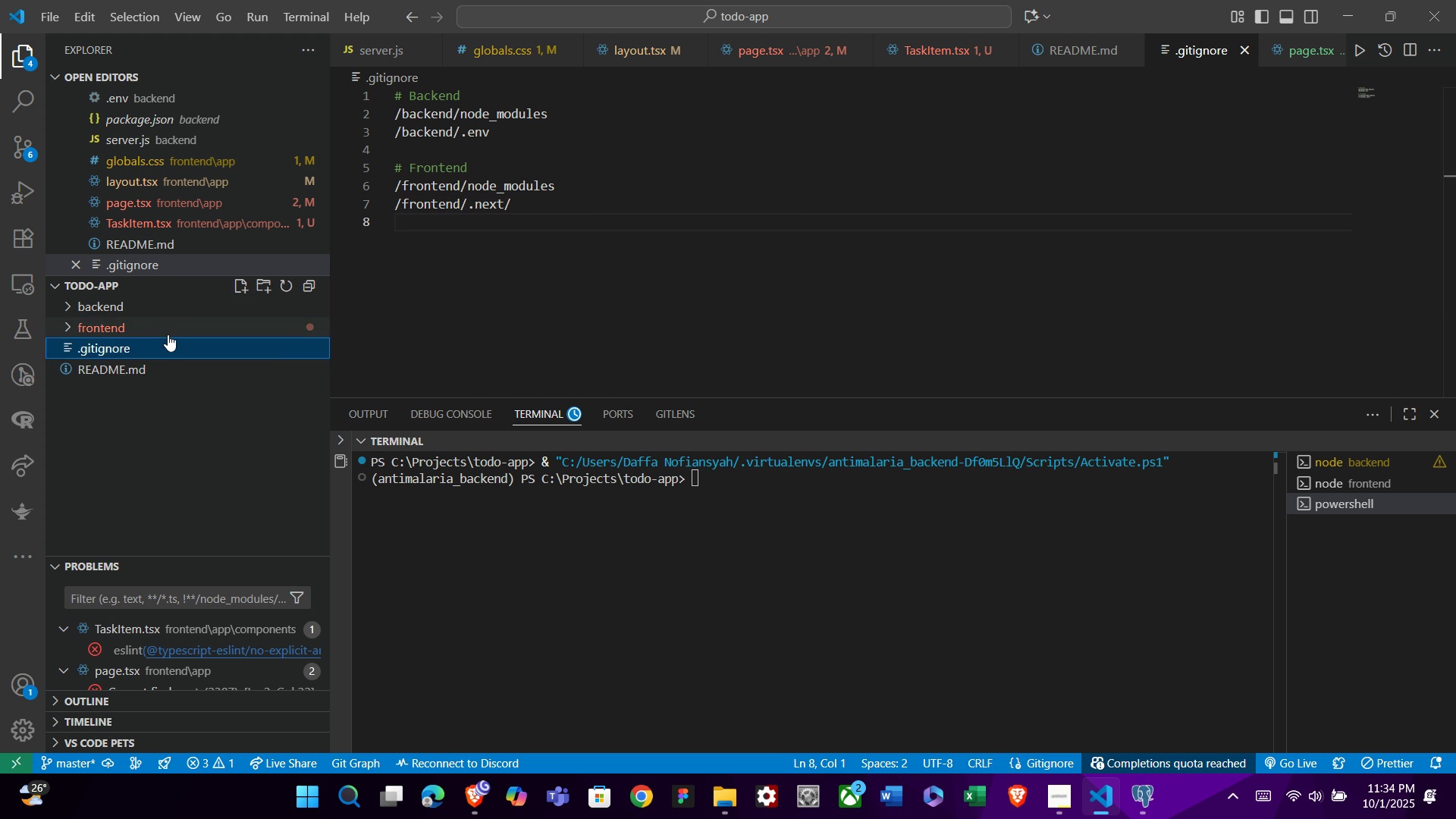 
triple_click([168, 334])
 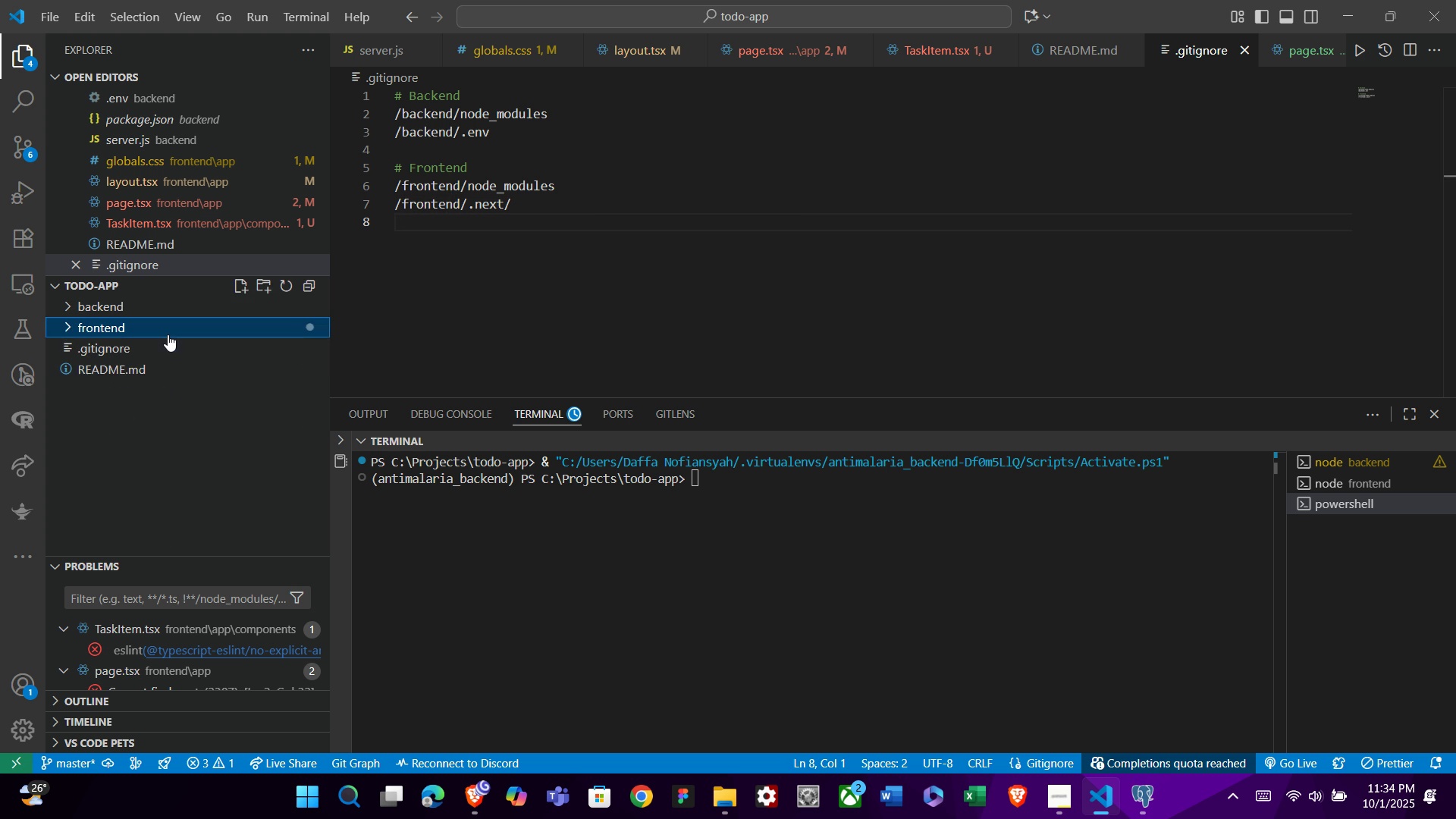 
left_click([168, 334])
 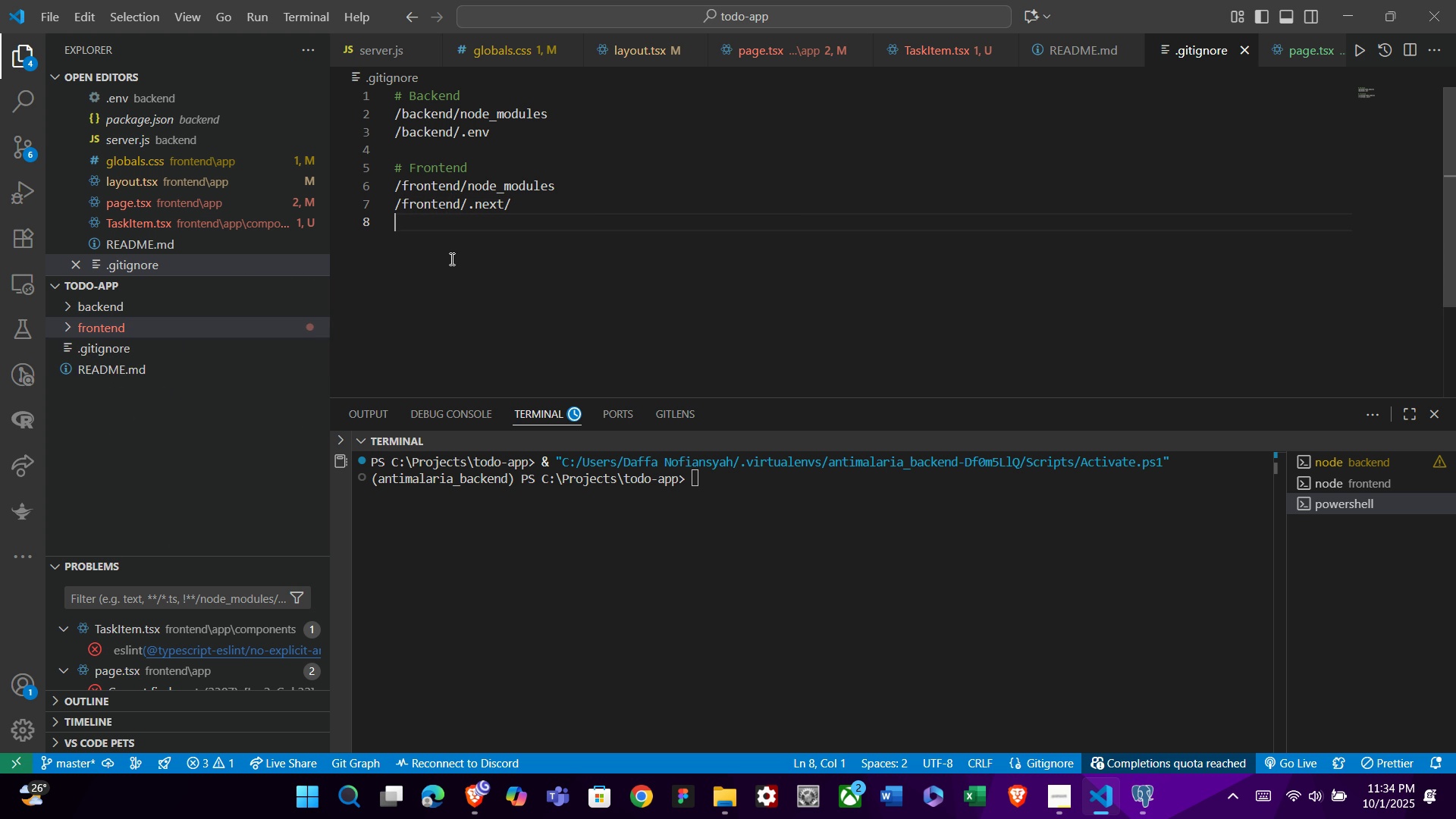 
double_click([450, 259])
 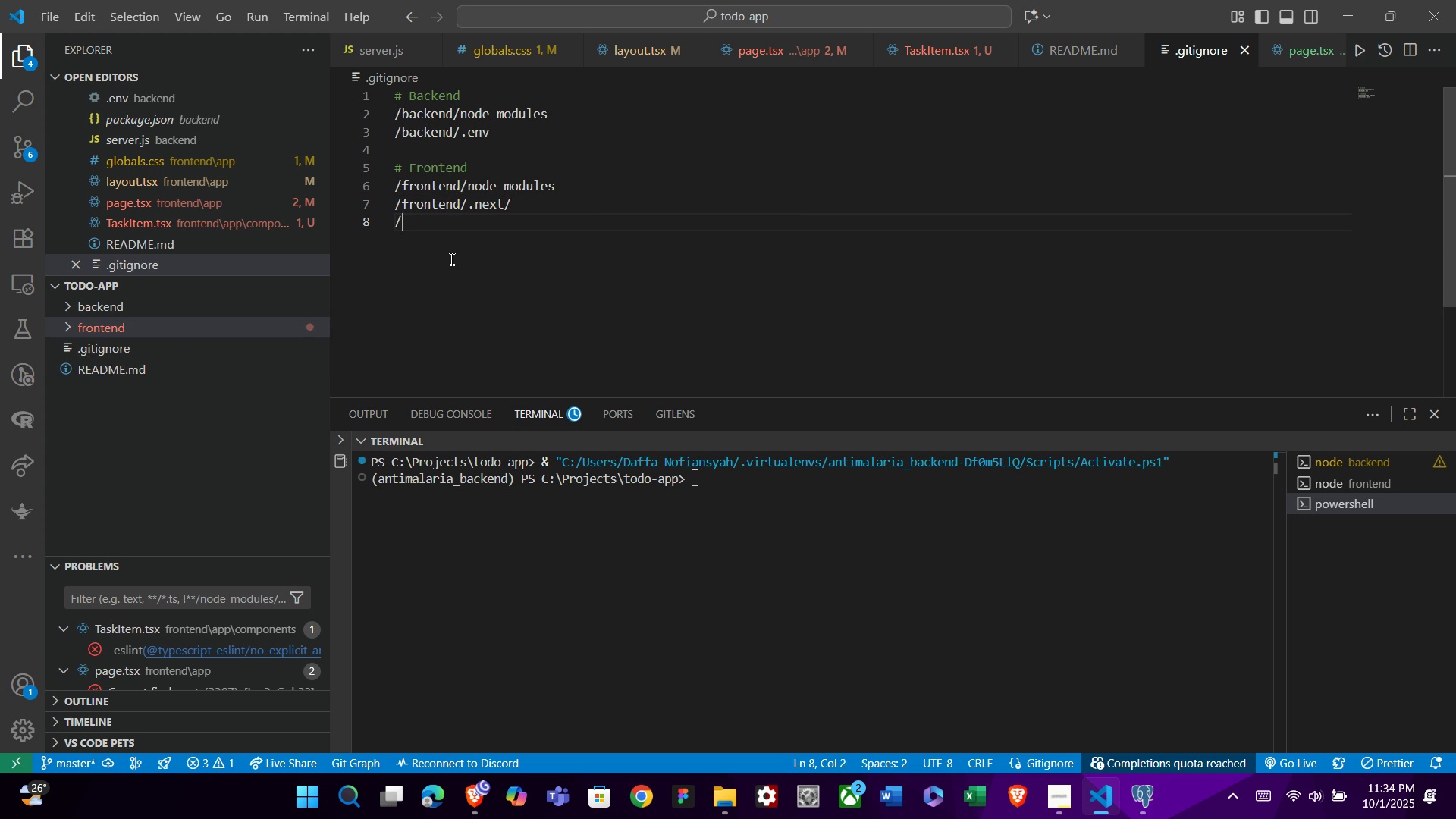 
type(/fo)
key(Backspace)
type(rontend/out/)
 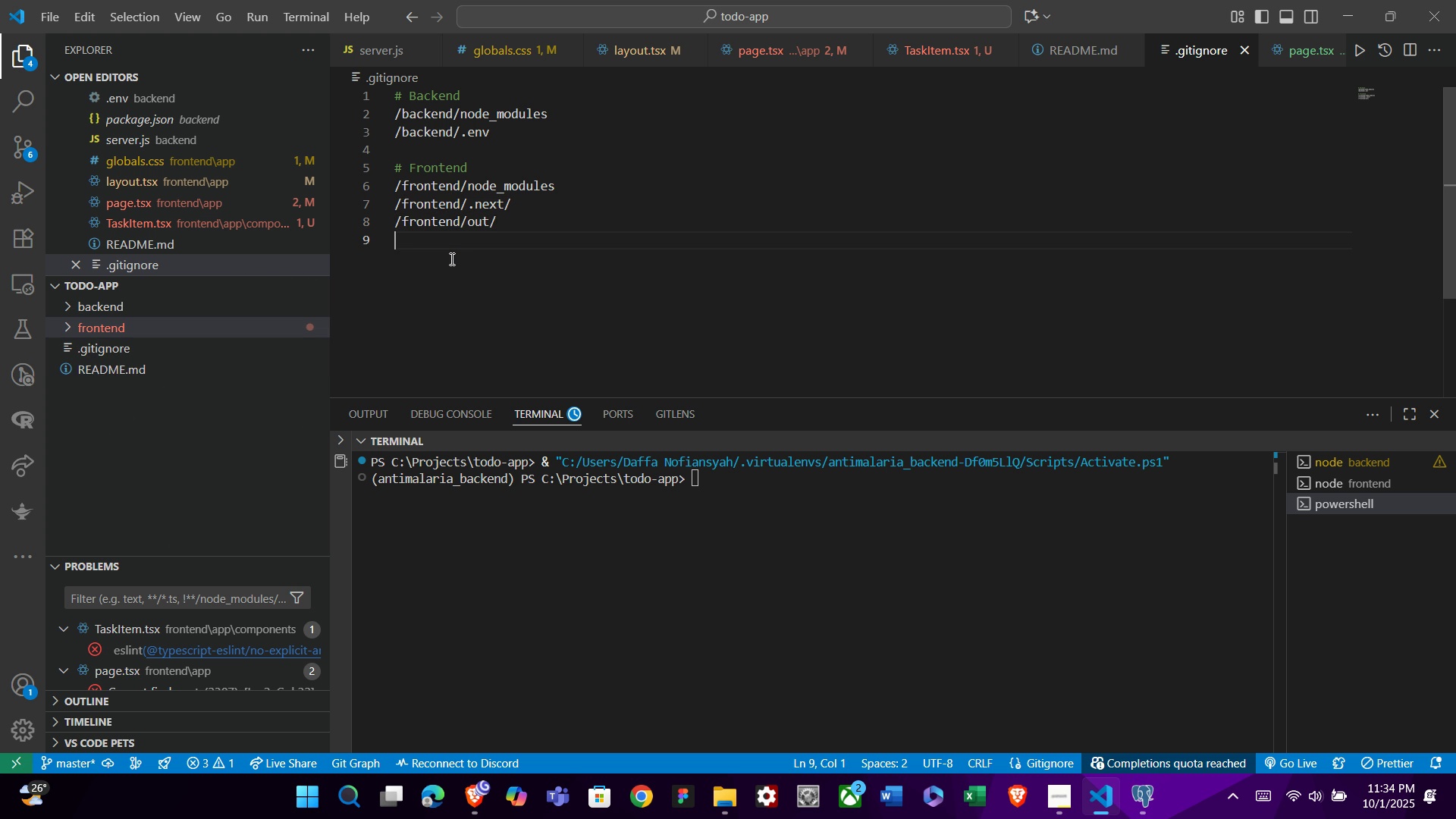 
key(Enter)
 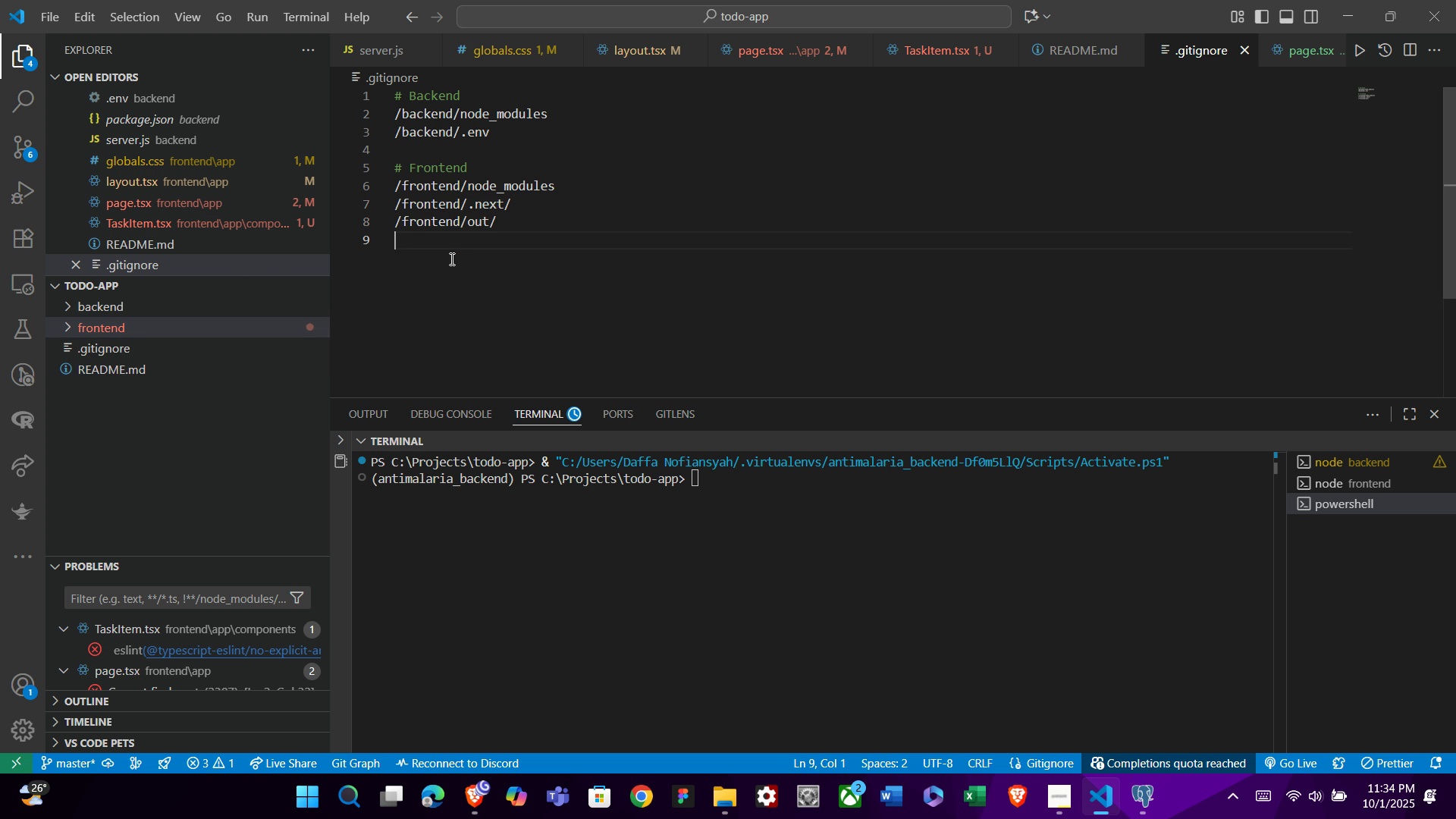 
type(for)
key(Backspace)
key(Backspace)
type(ro)
 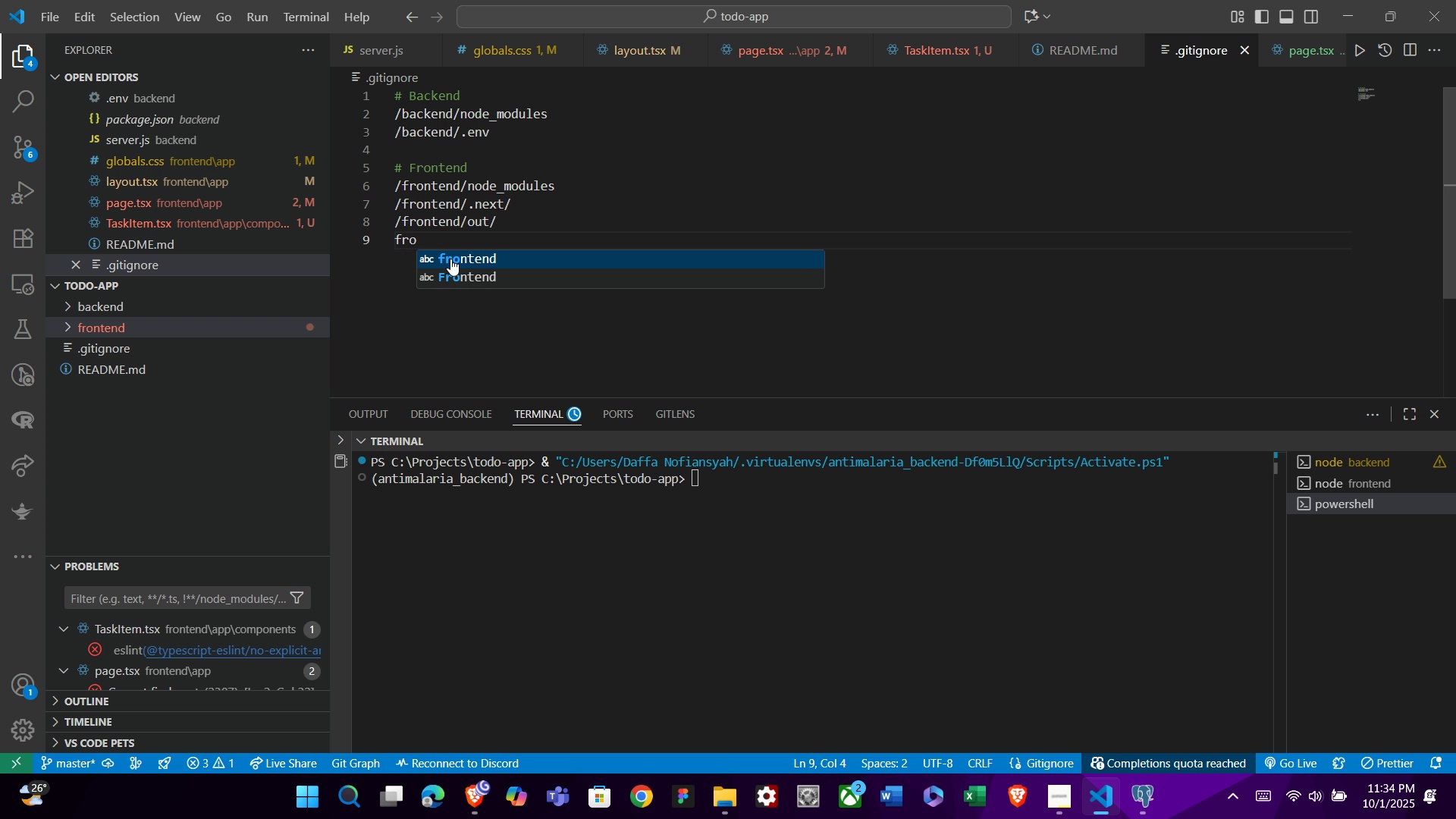 
wait(20.25)
 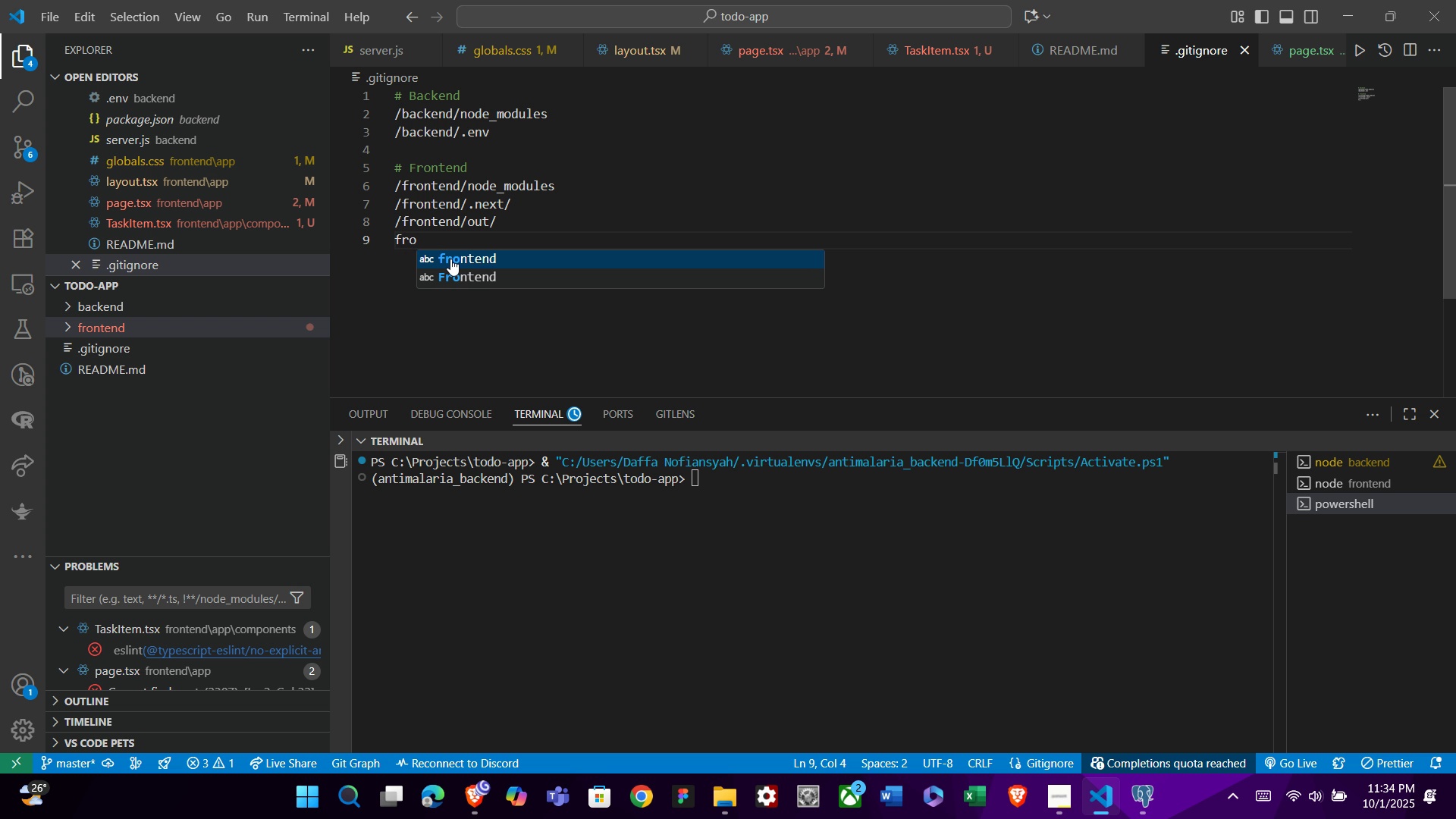 
key(Backspace)
key(Backspace)
key(Backspace)
type(/frot)
key(Backspace)
type(ntend/)
 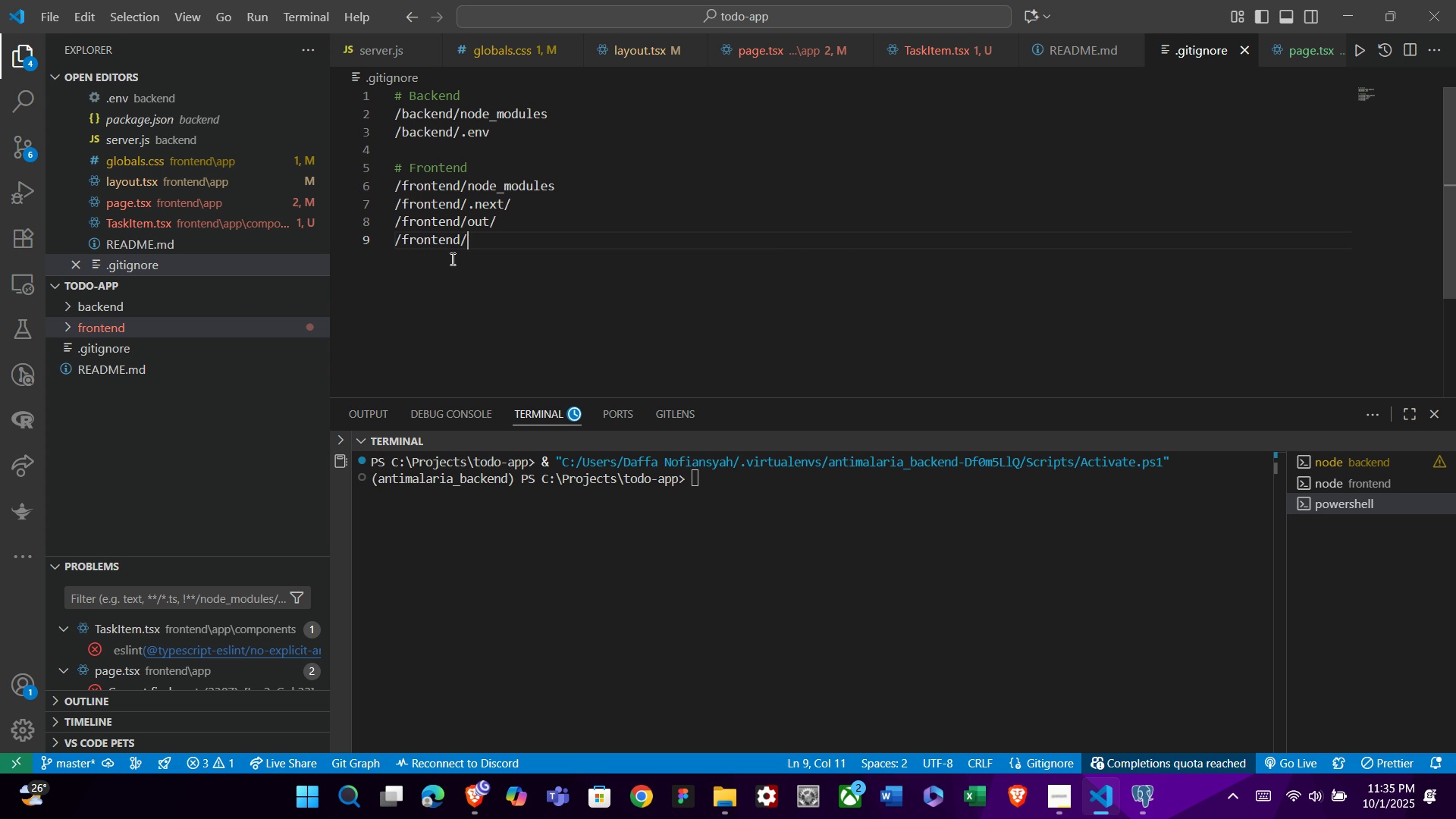 
wait(9.97)
 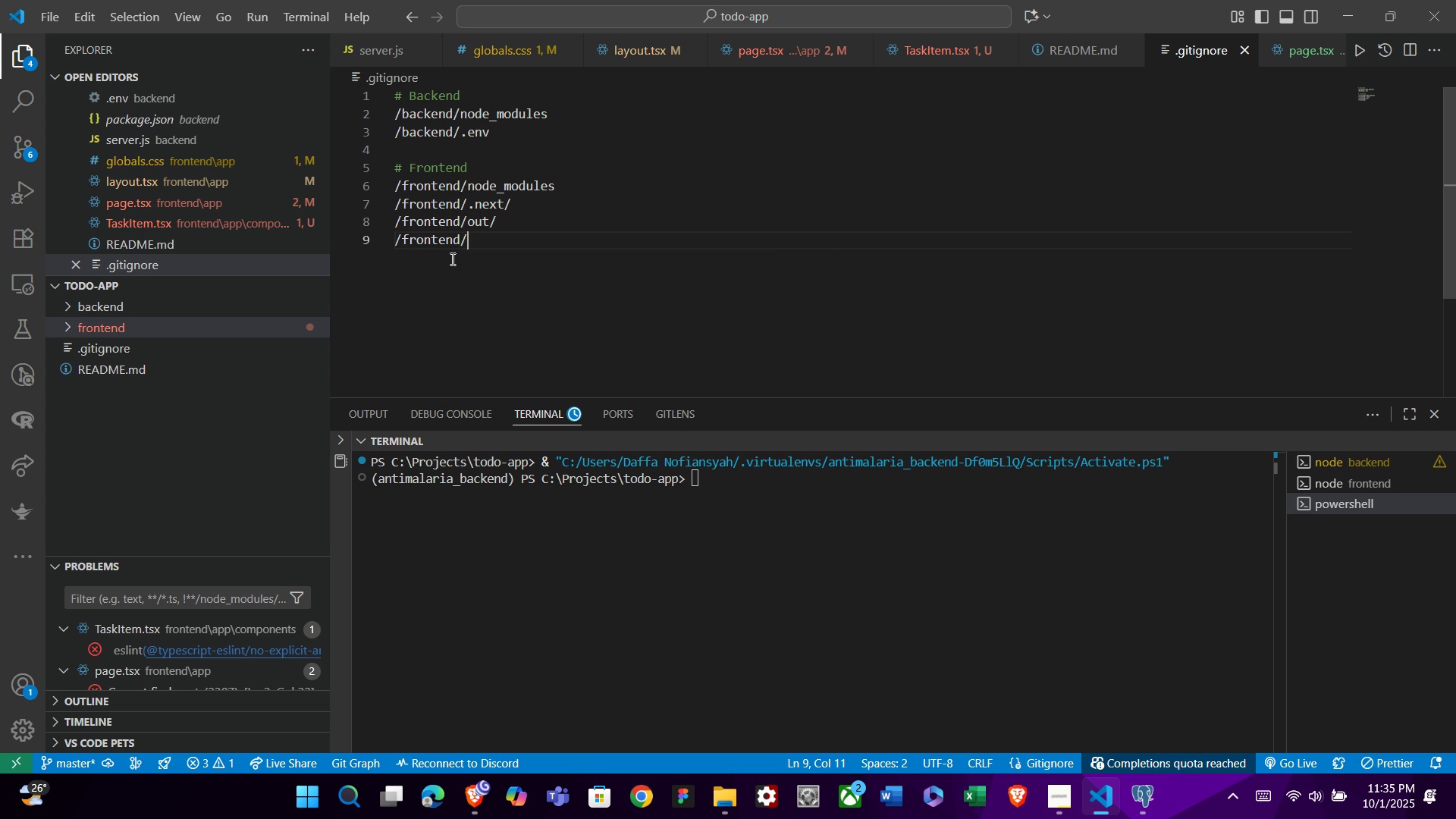 
type(.env)
 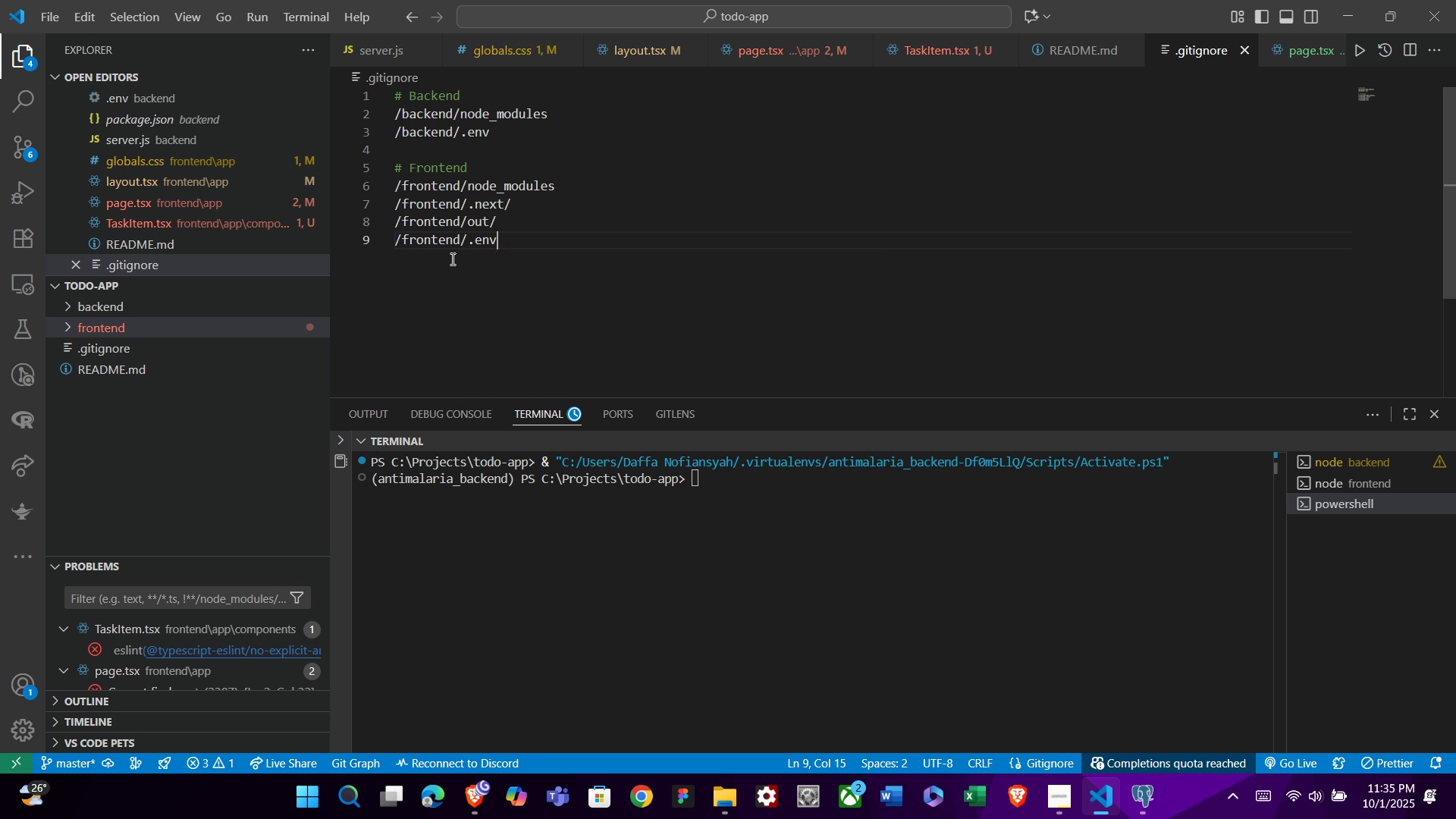 
key(Enter)
 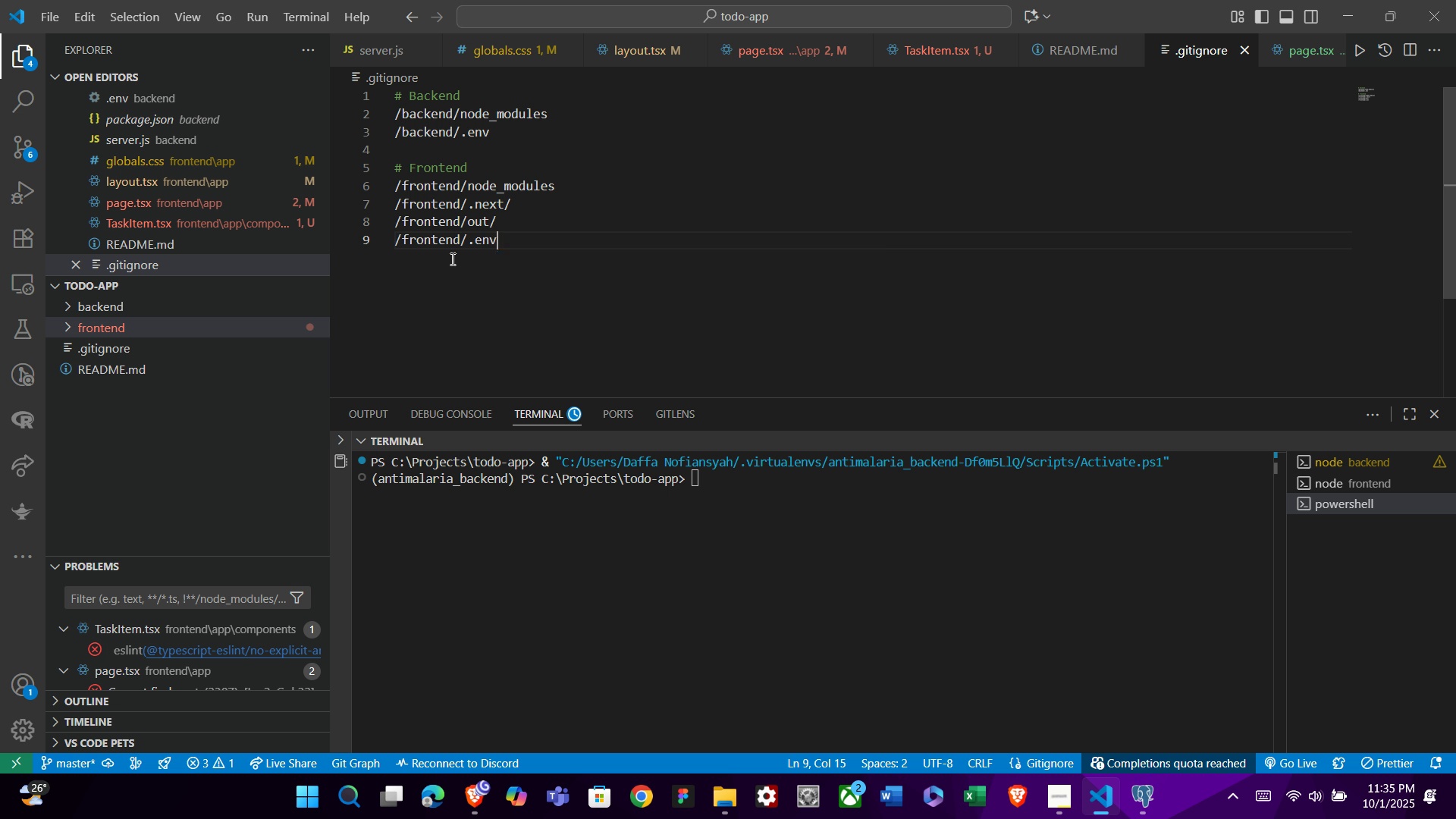 
key(Slash)
 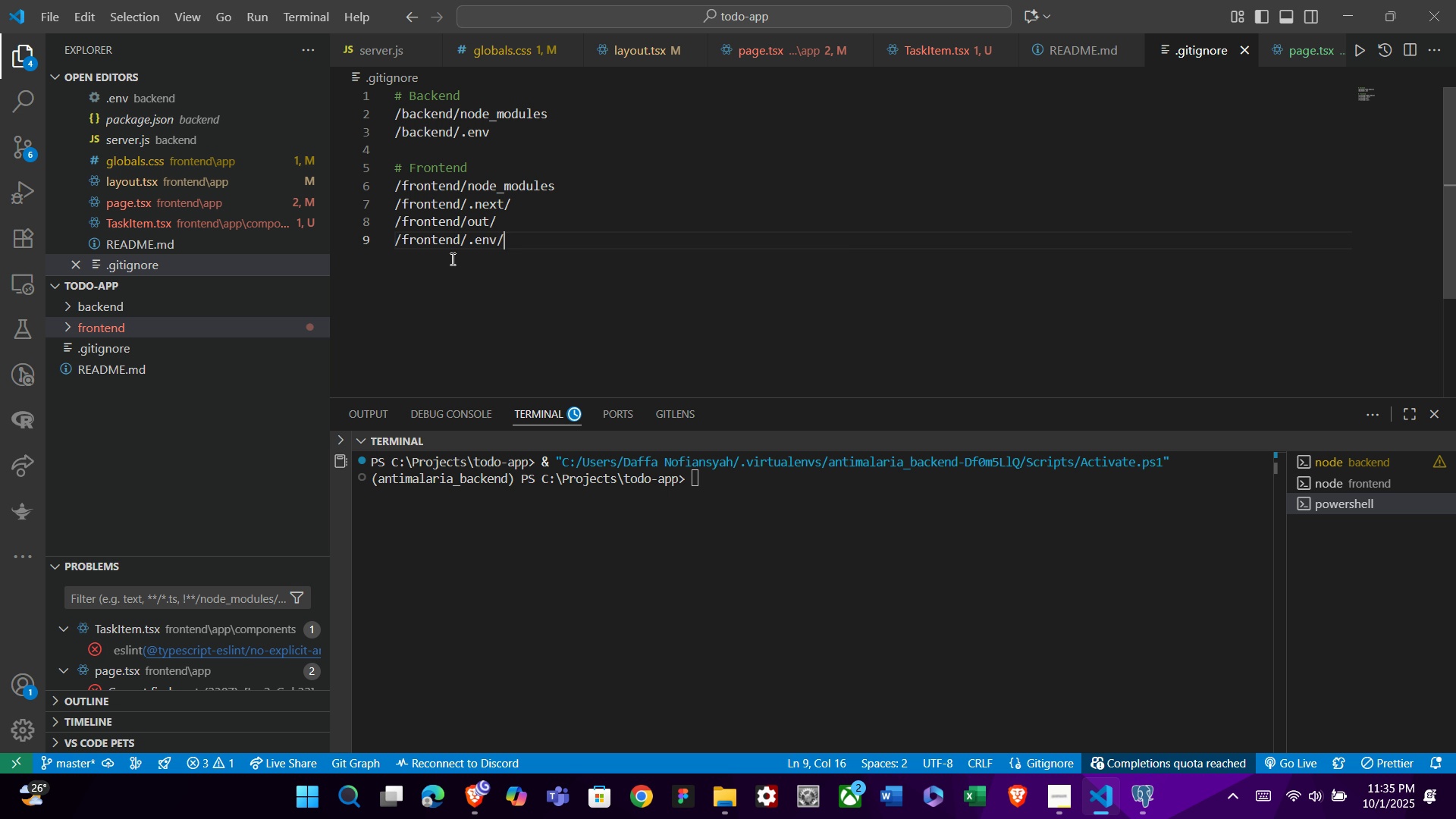 
key(Backspace)
 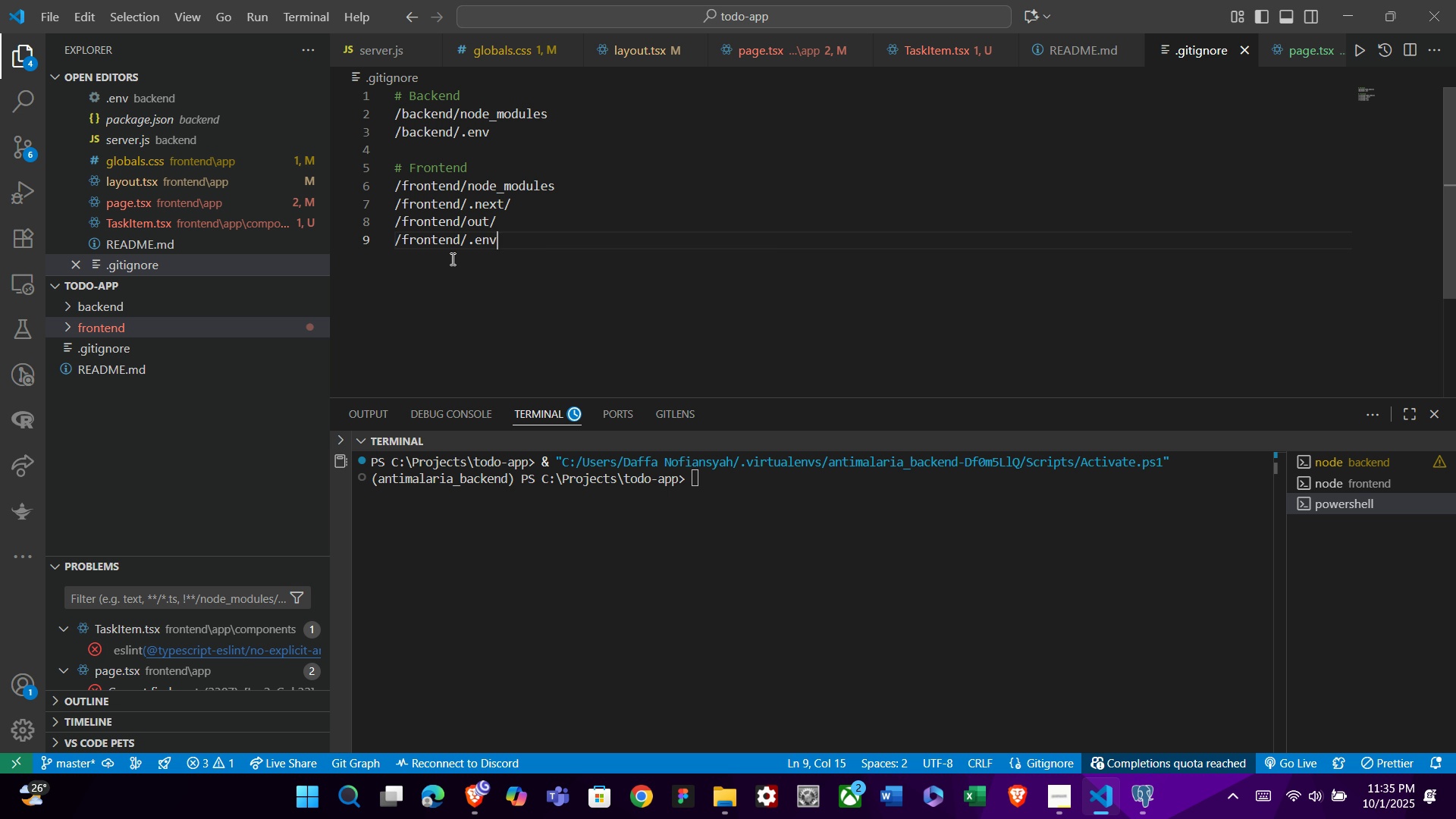 
wait(5.27)
 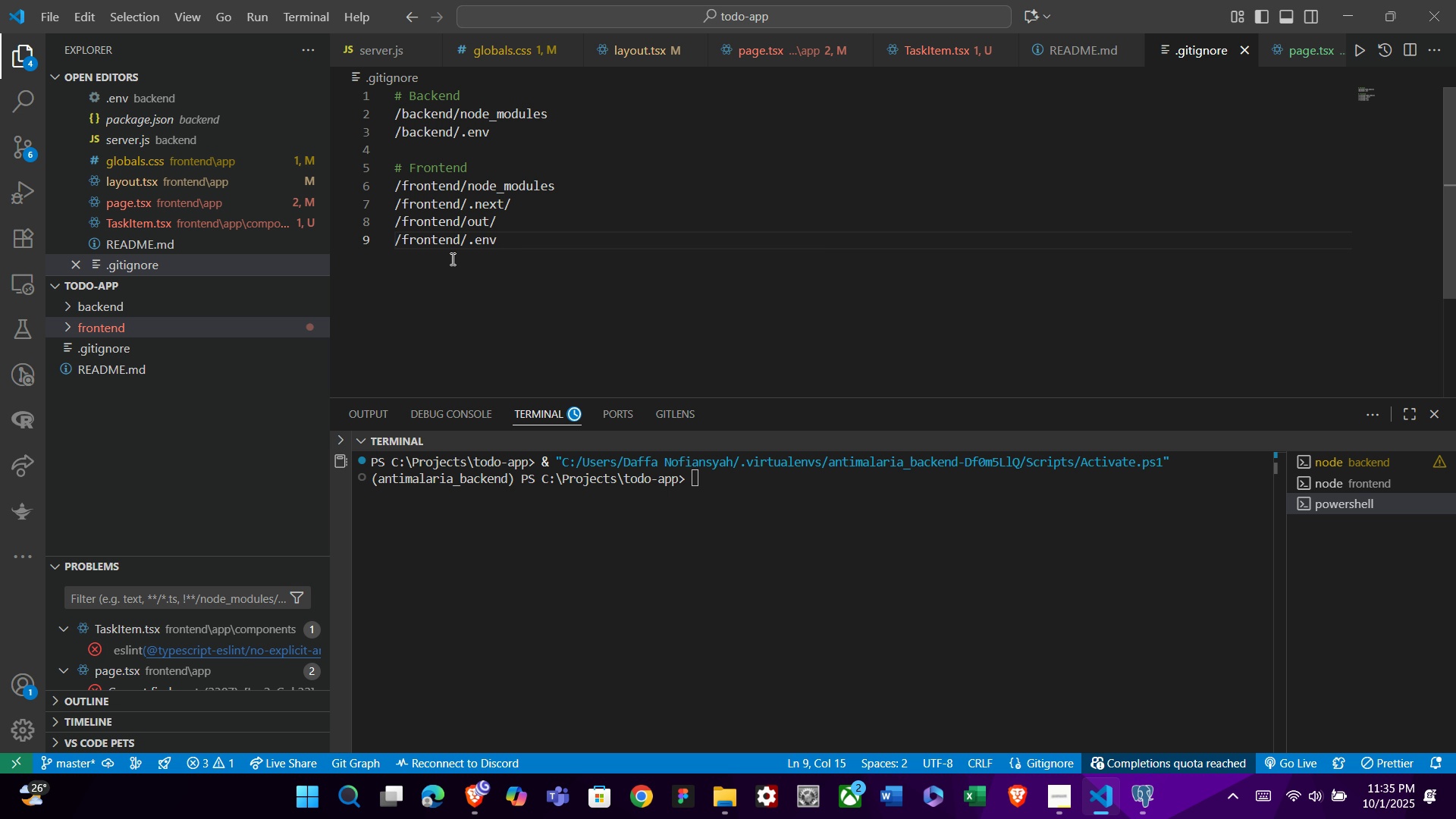 
key(Enter)
 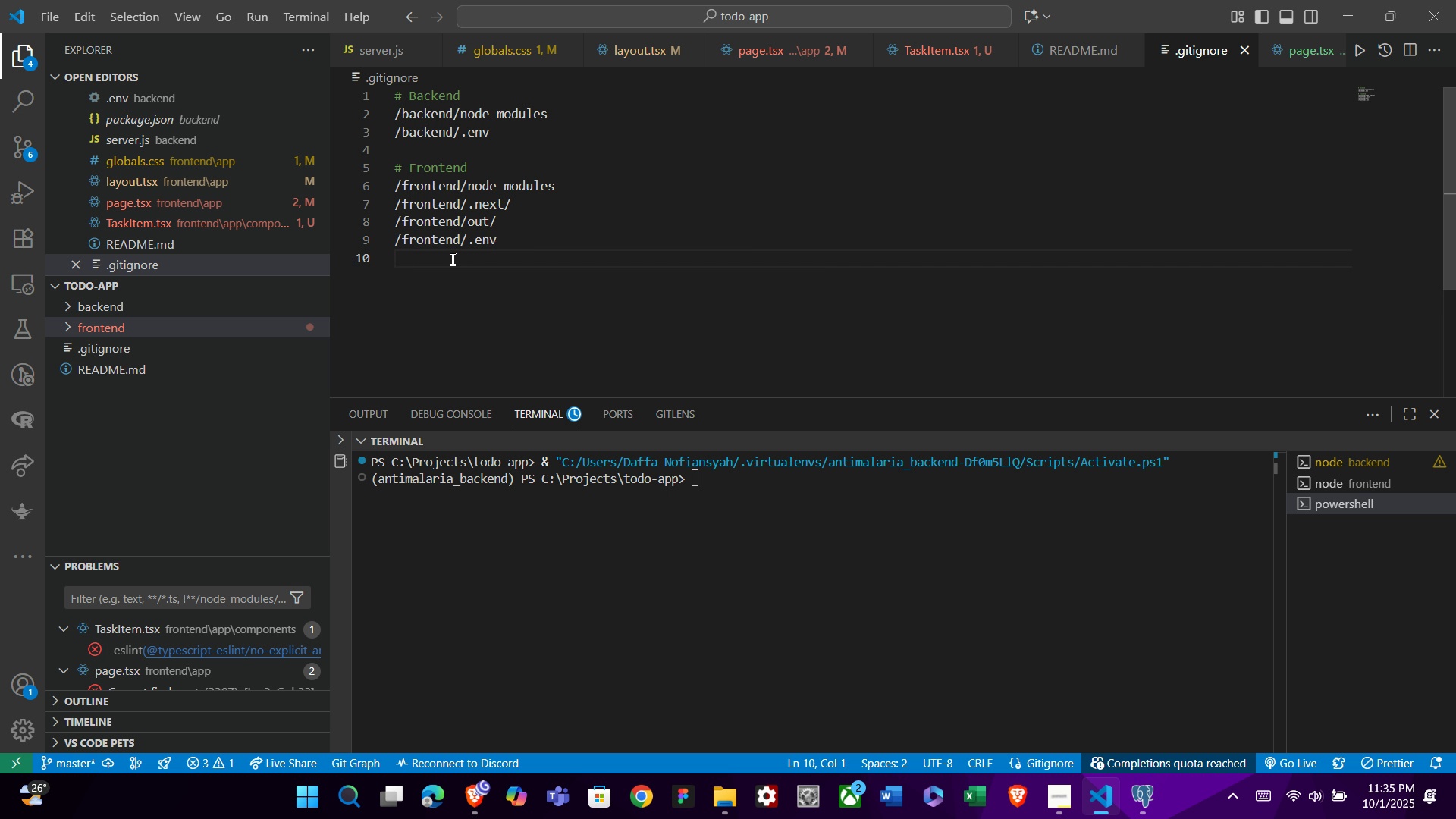 
type(/frontend/next/)
key(Backspace)
type(-env/d/)
key(Backspace)
key(Backspace)
key(Backspace)
type(.ts)
key(Backspace)
key(Backspace)
type(d.ts)
 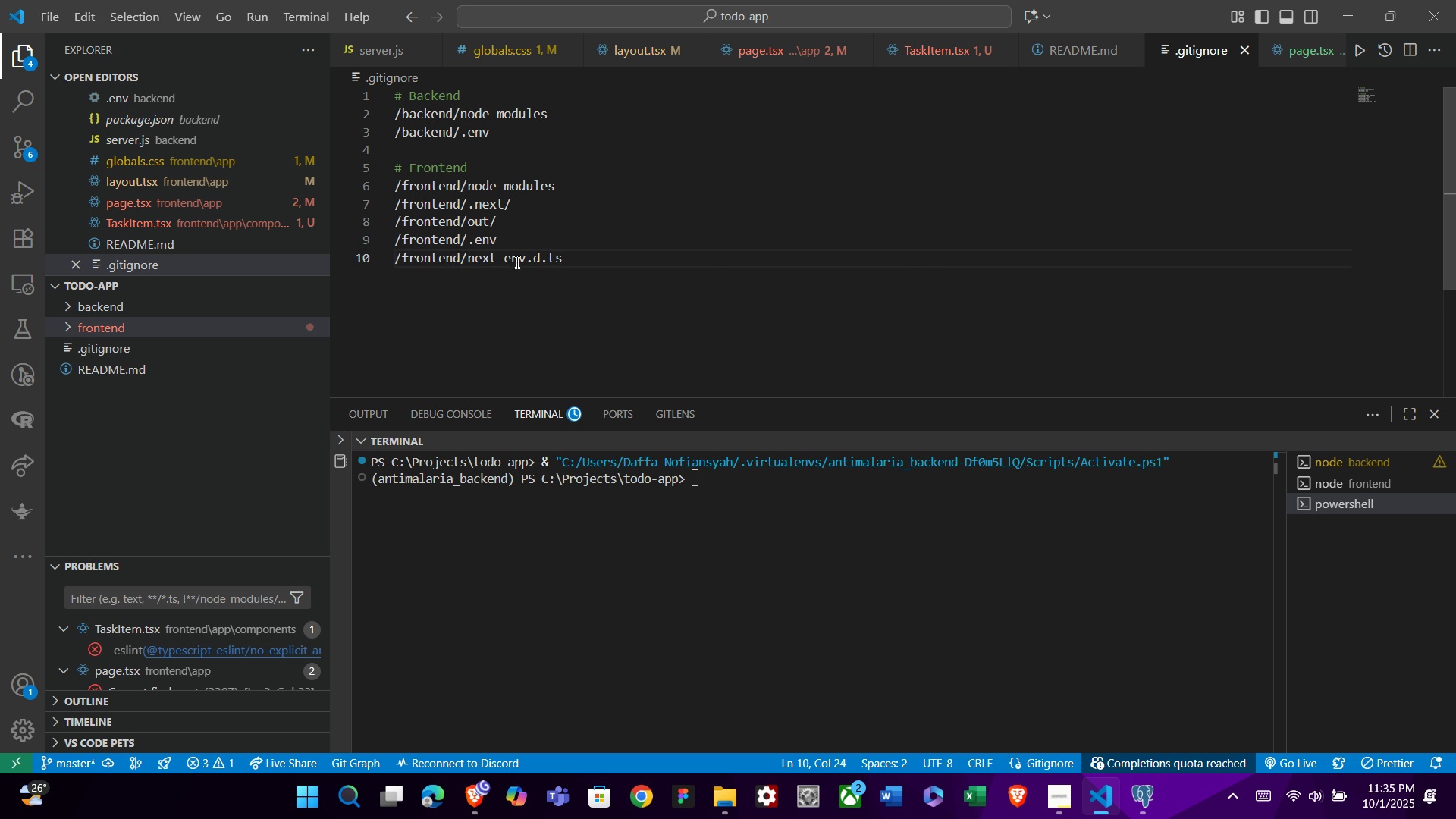 
left_click([134, 325])
 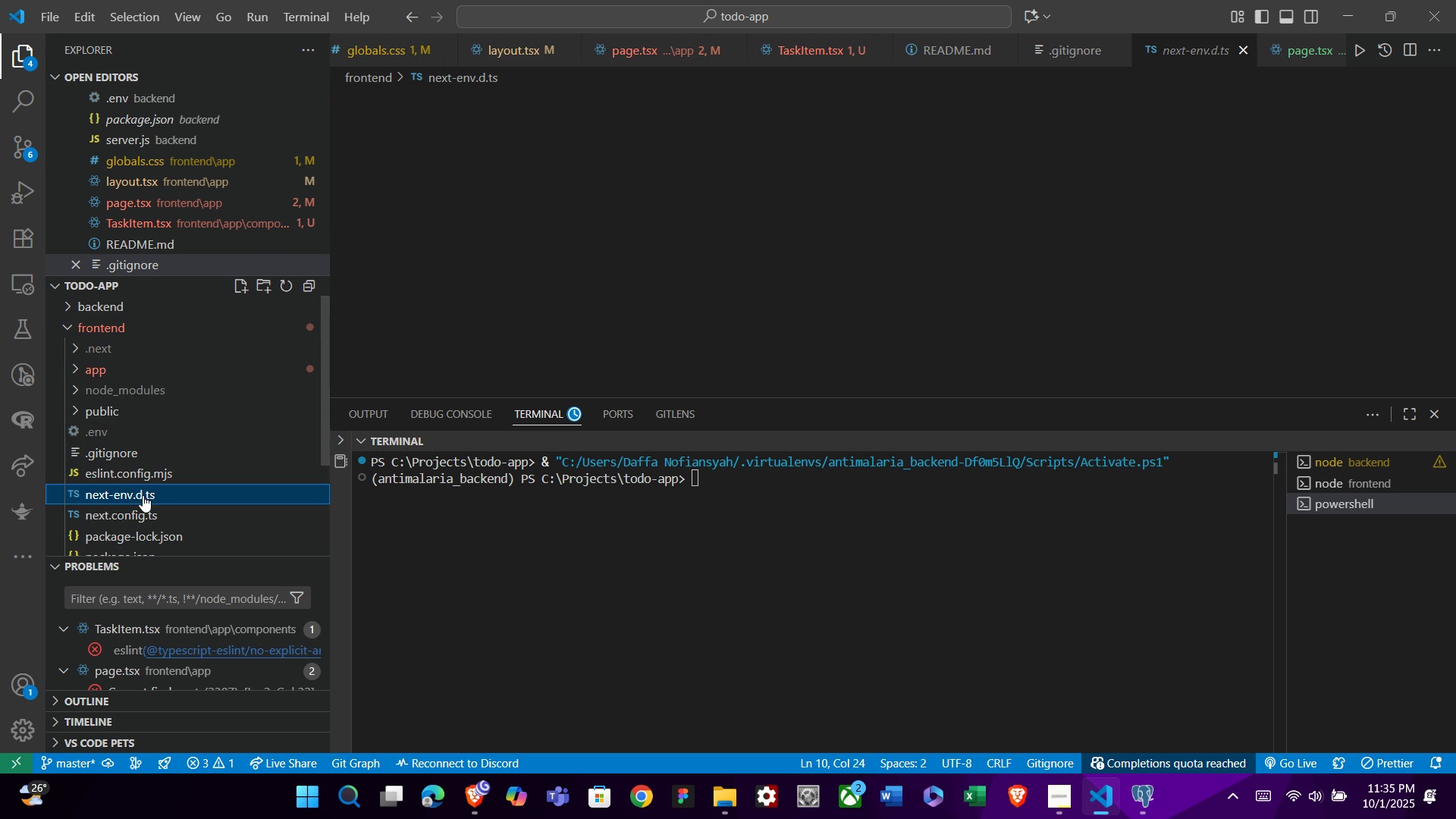 
left_click([143, 495])
 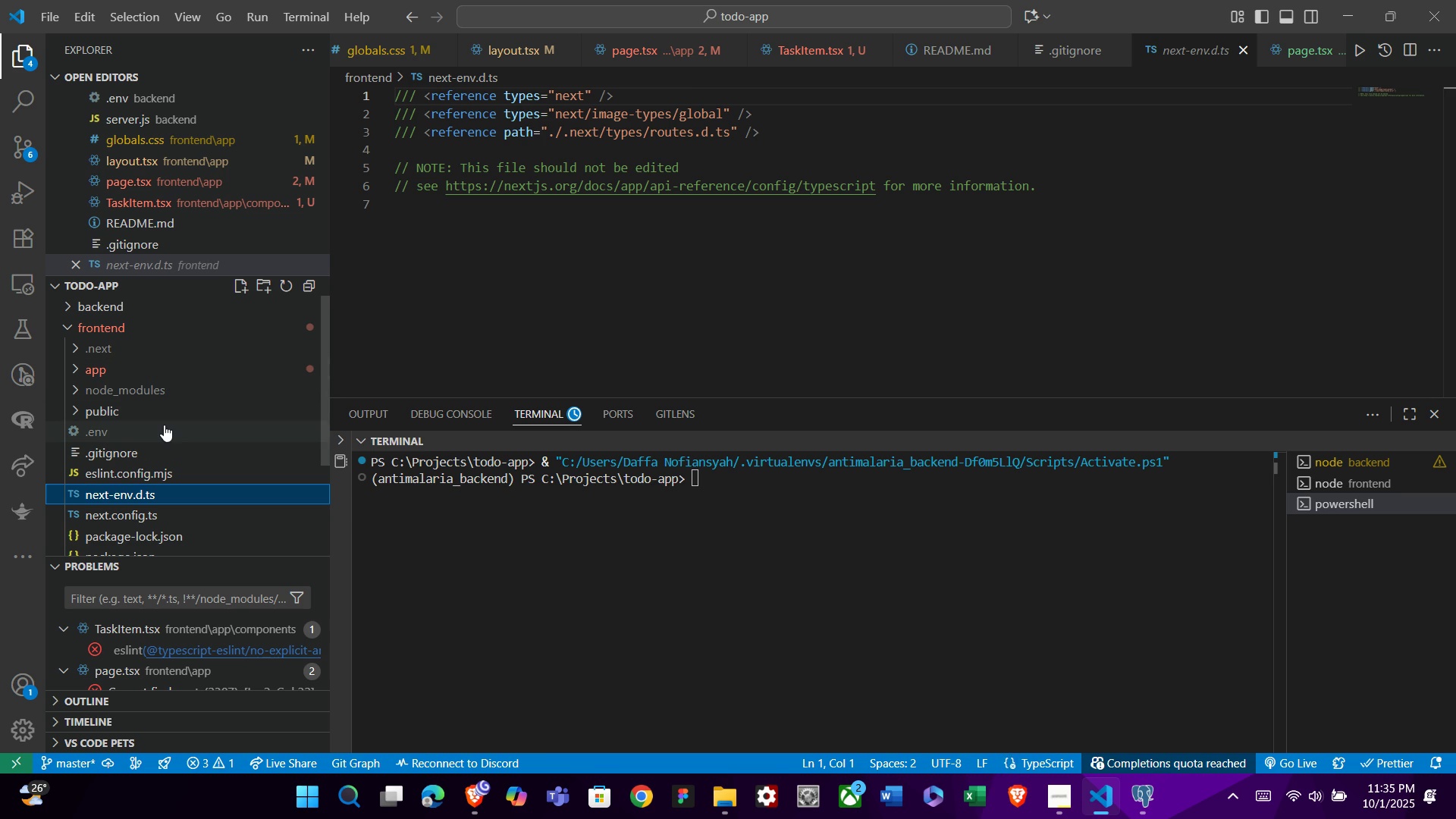 
left_click([164, 425])
 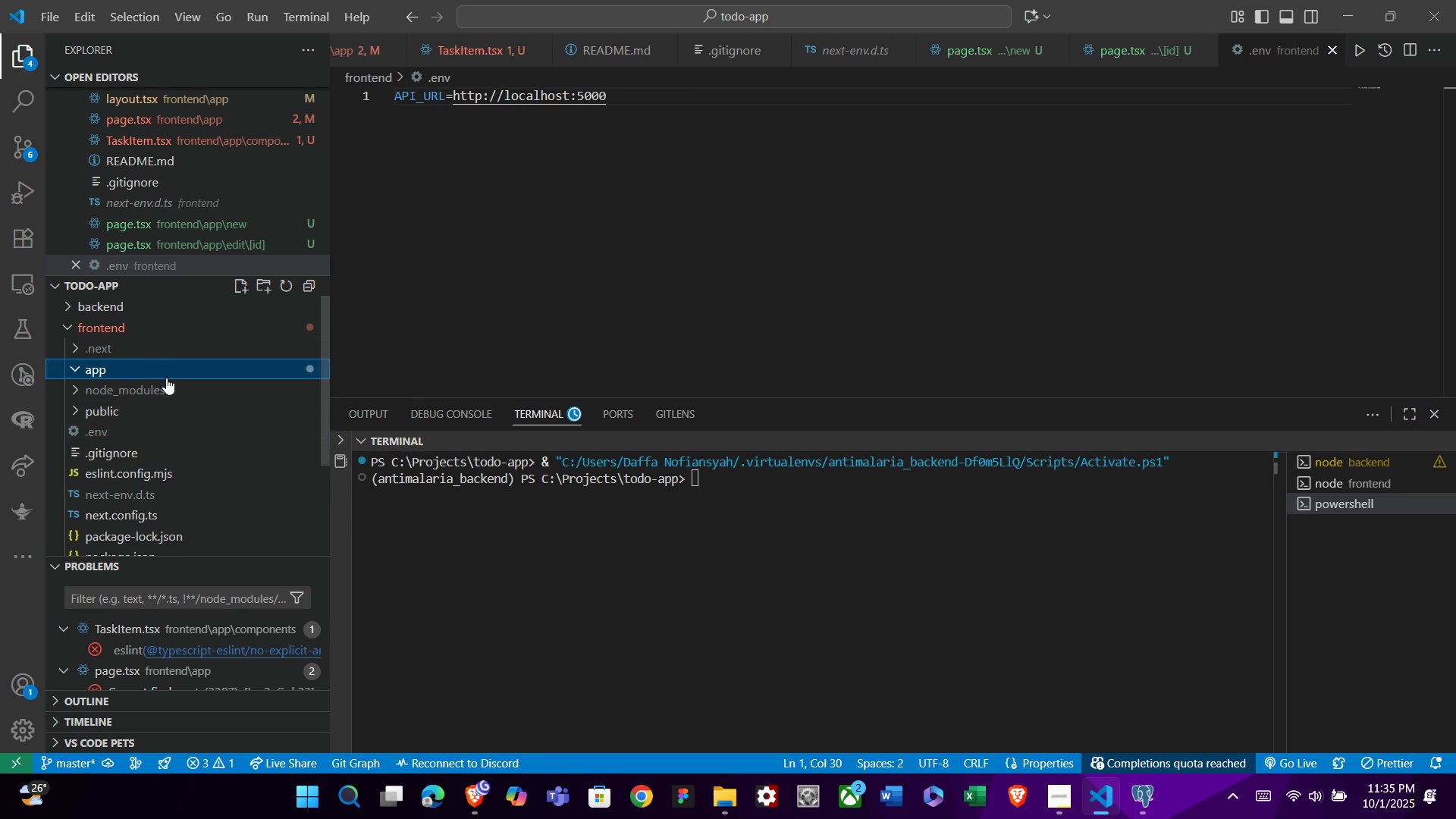 
double_click([169, 335])
 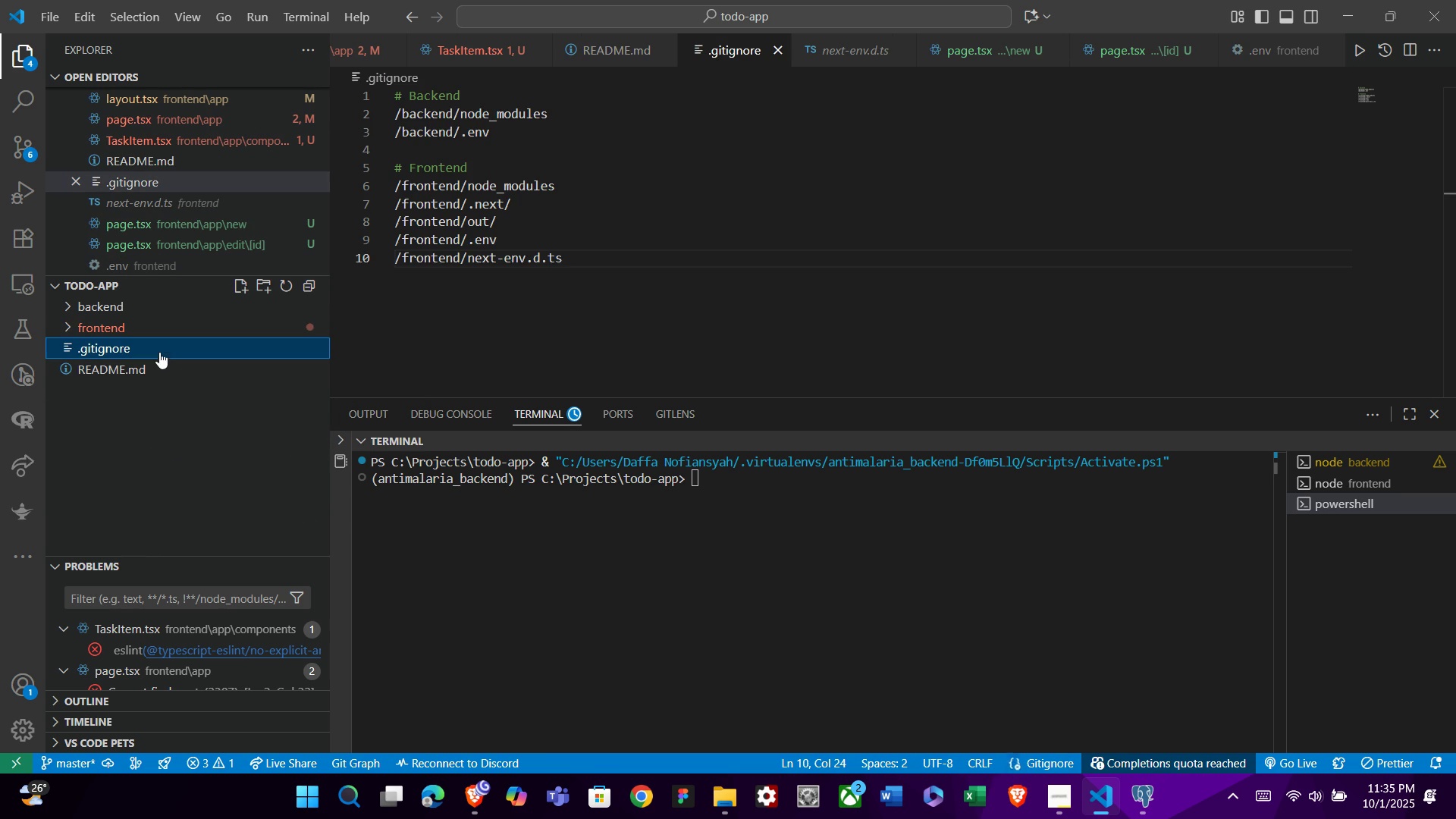 
left_click([159, 352])
 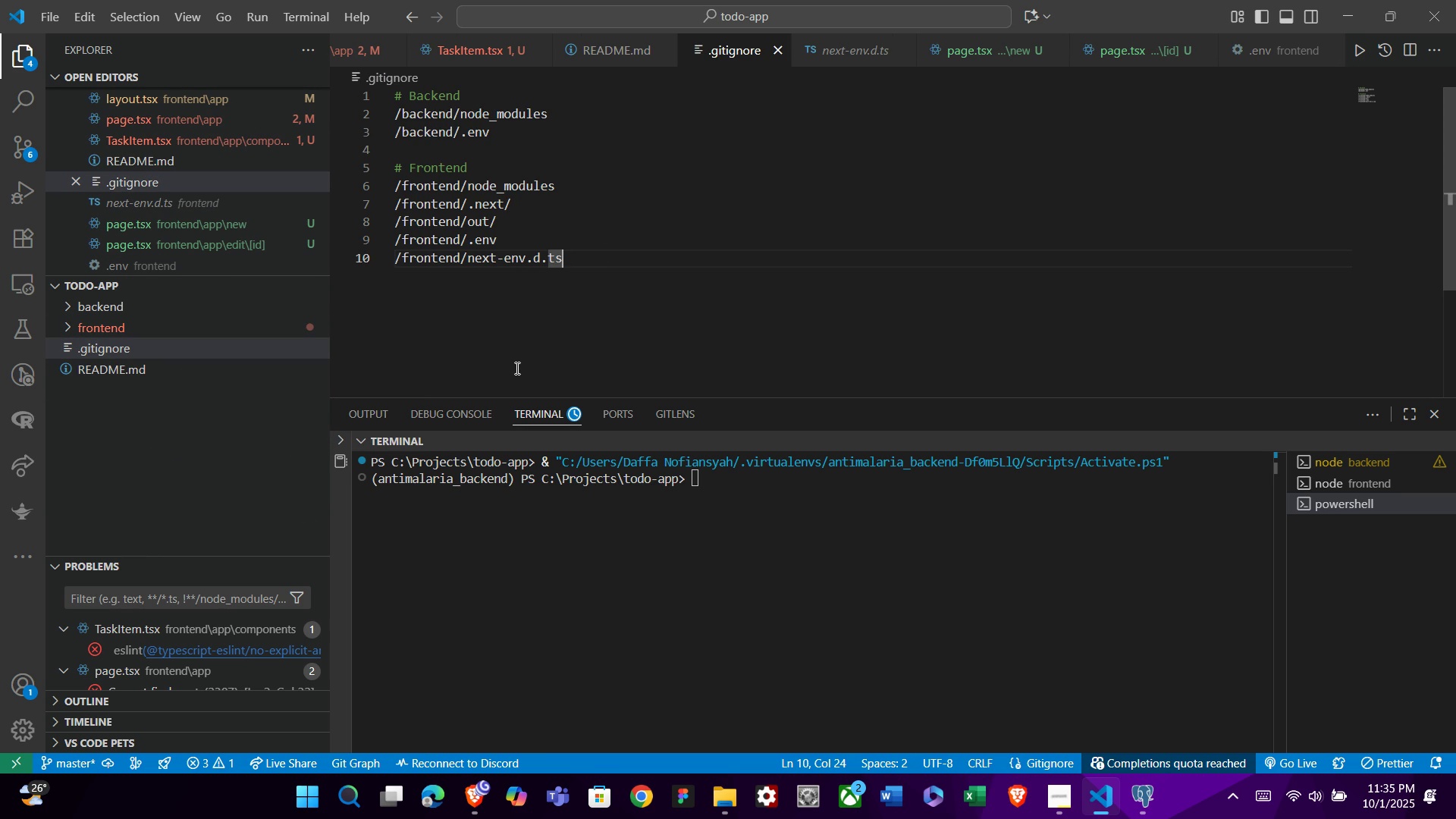 
wait(10.21)
 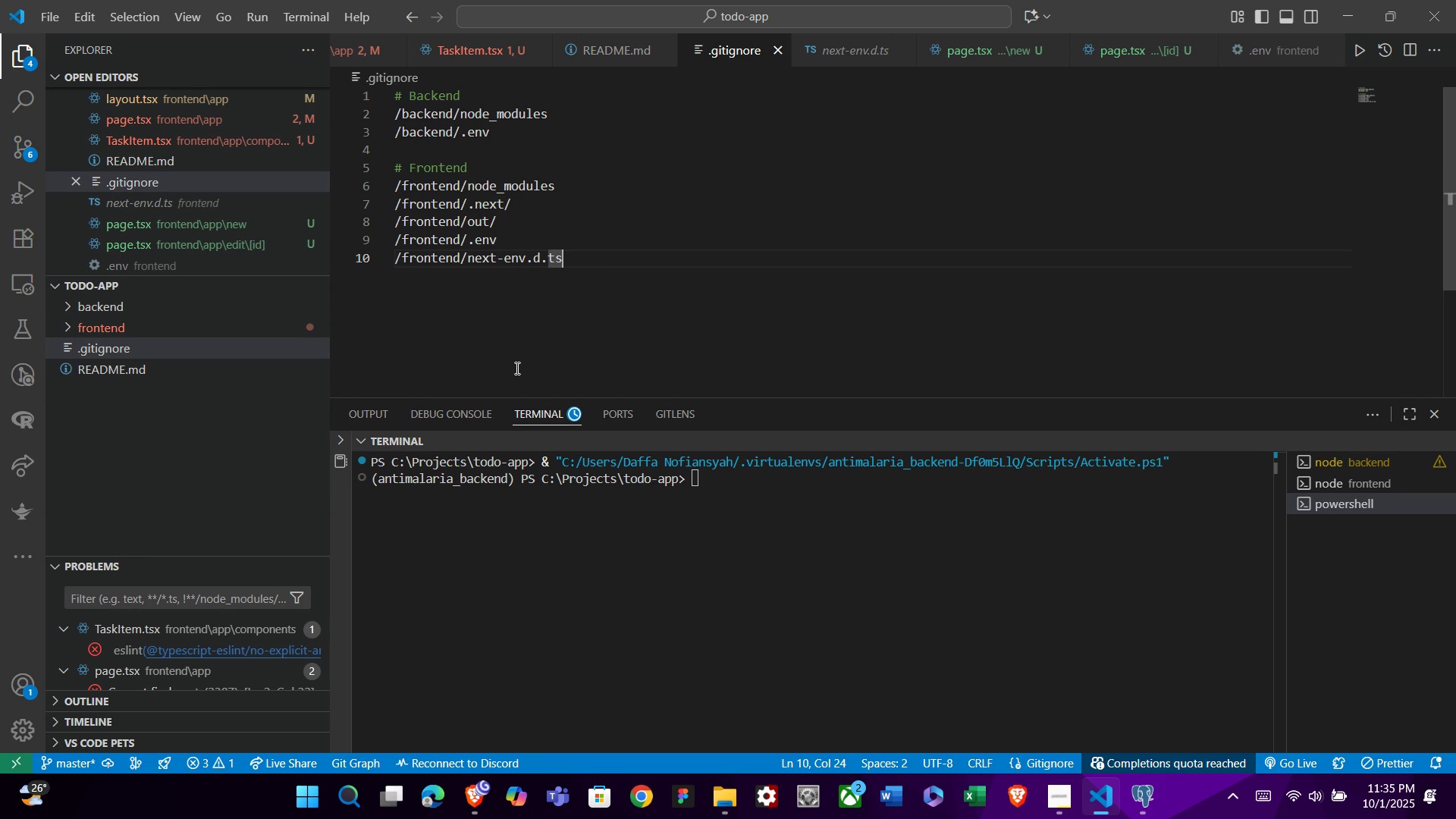 
left_click([563, 332])
 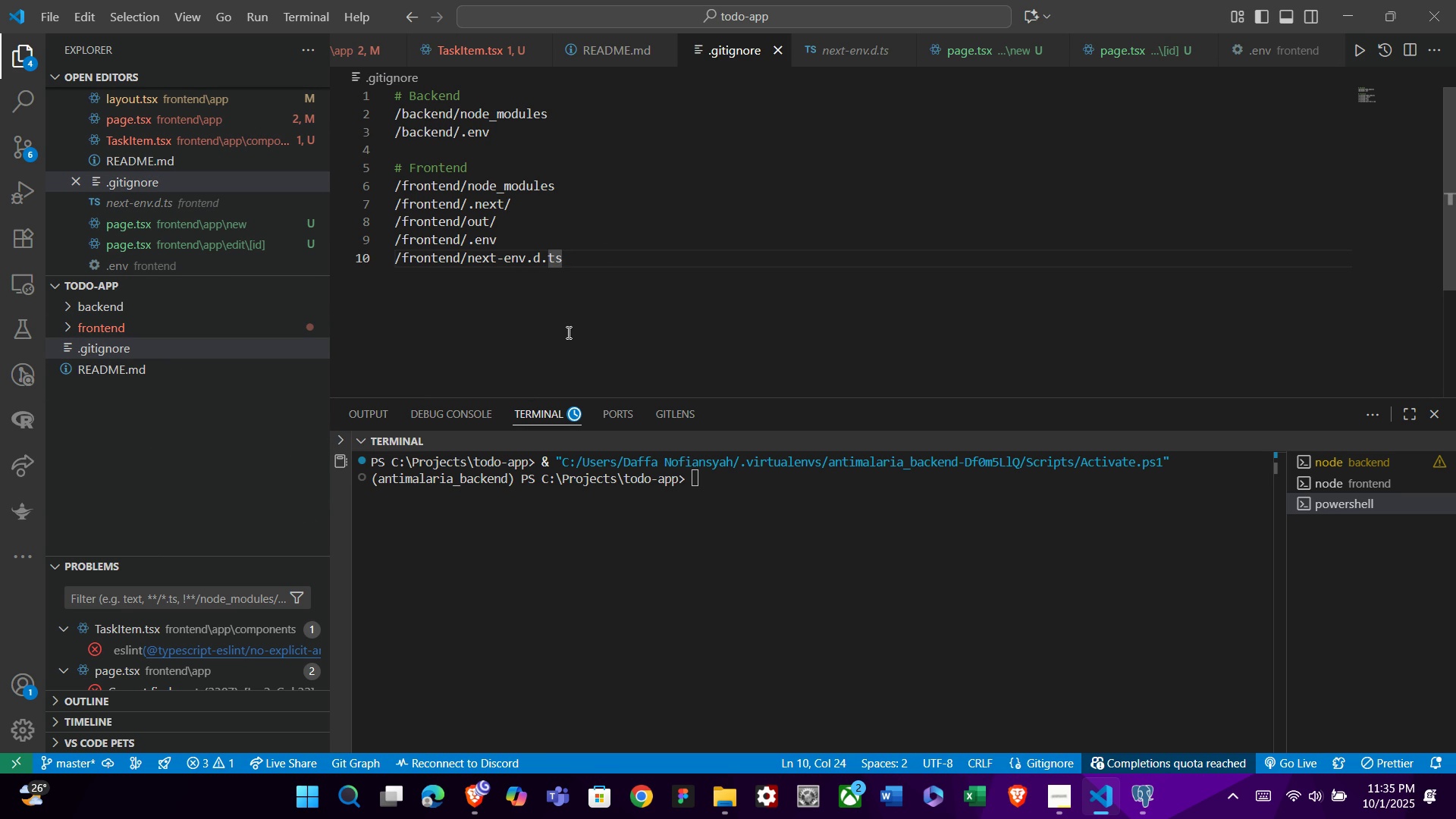 
left_click([231, 332])
 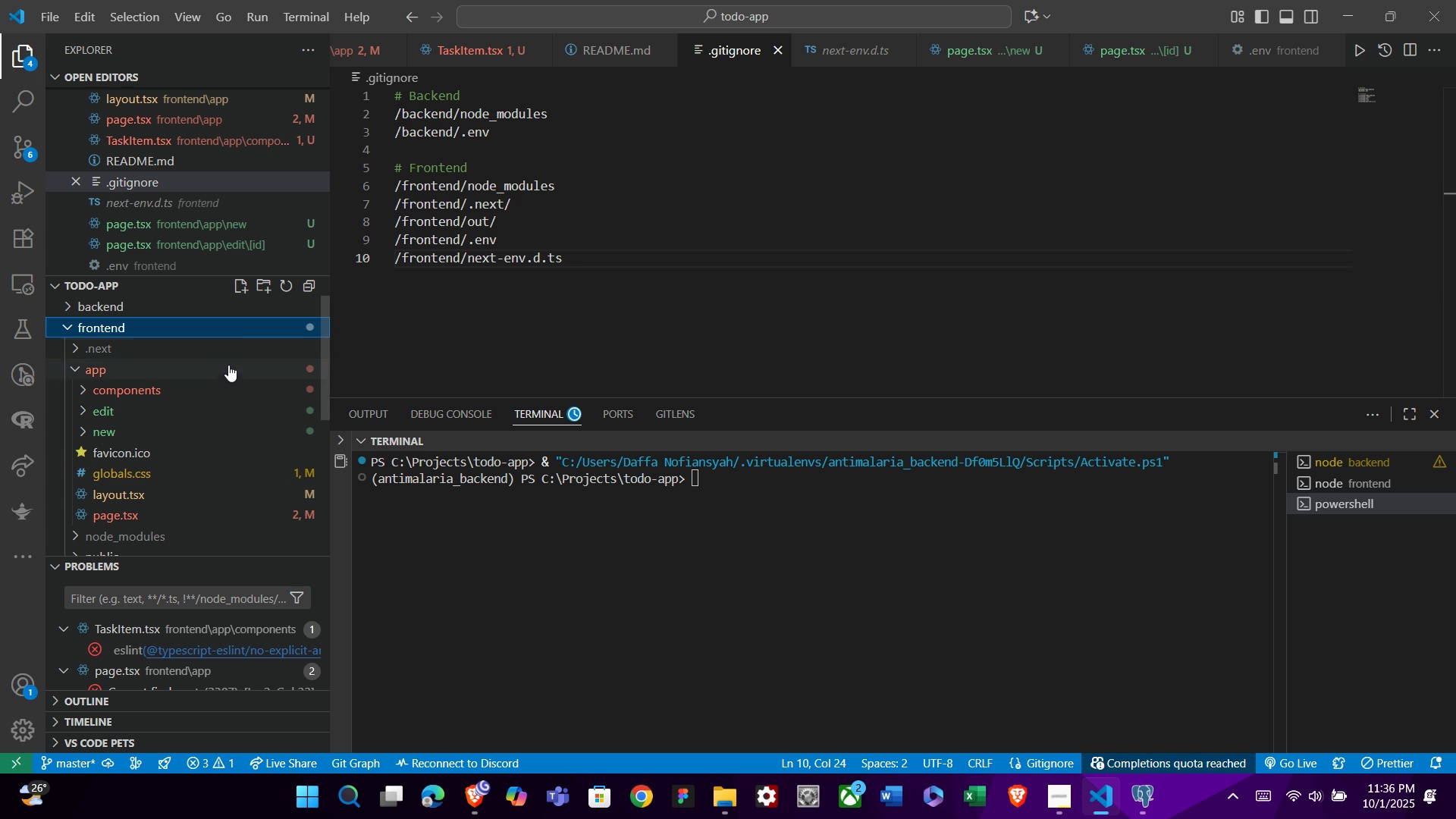 
left_click([230, 368])
 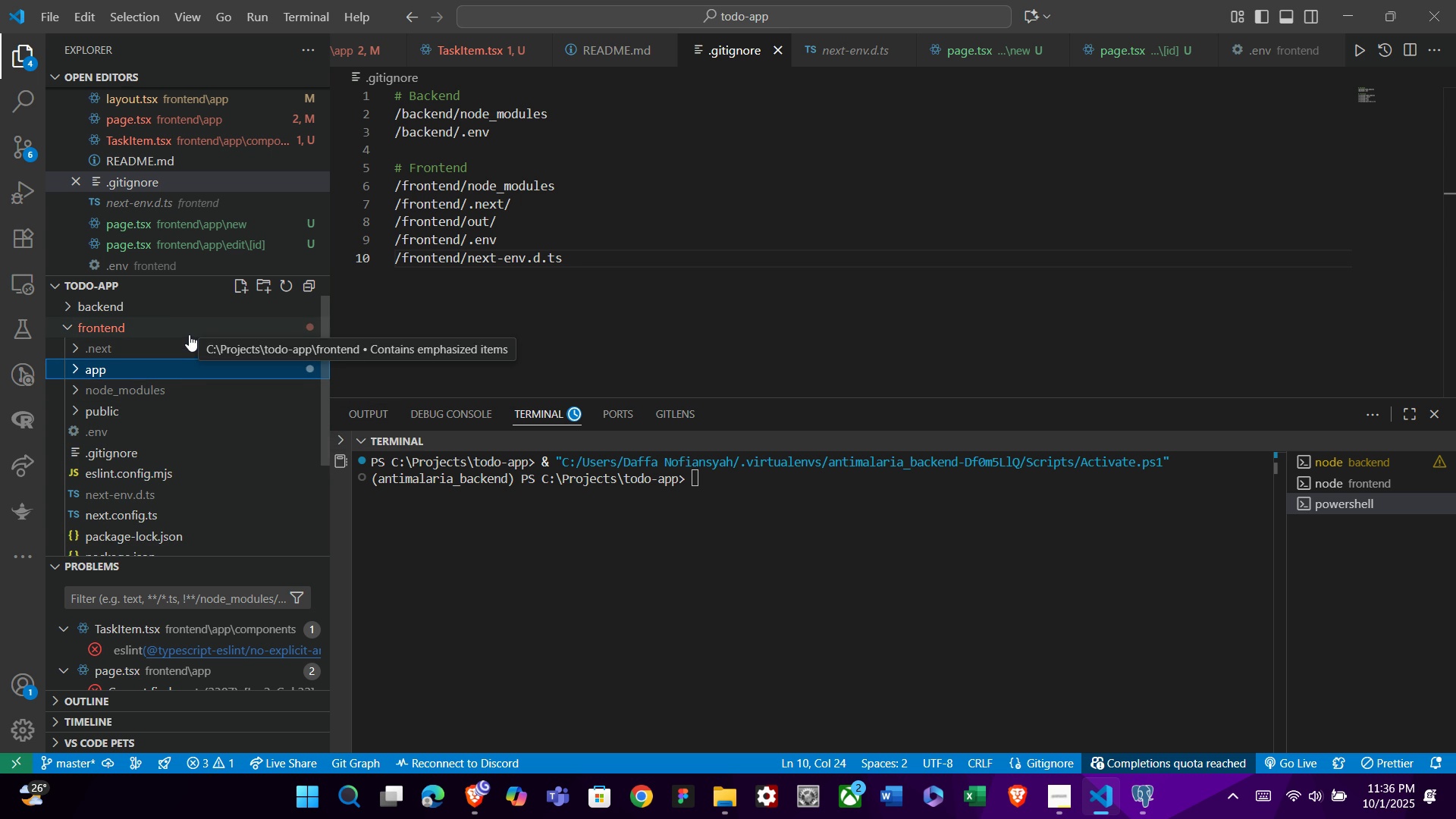 
wait(5.78)
 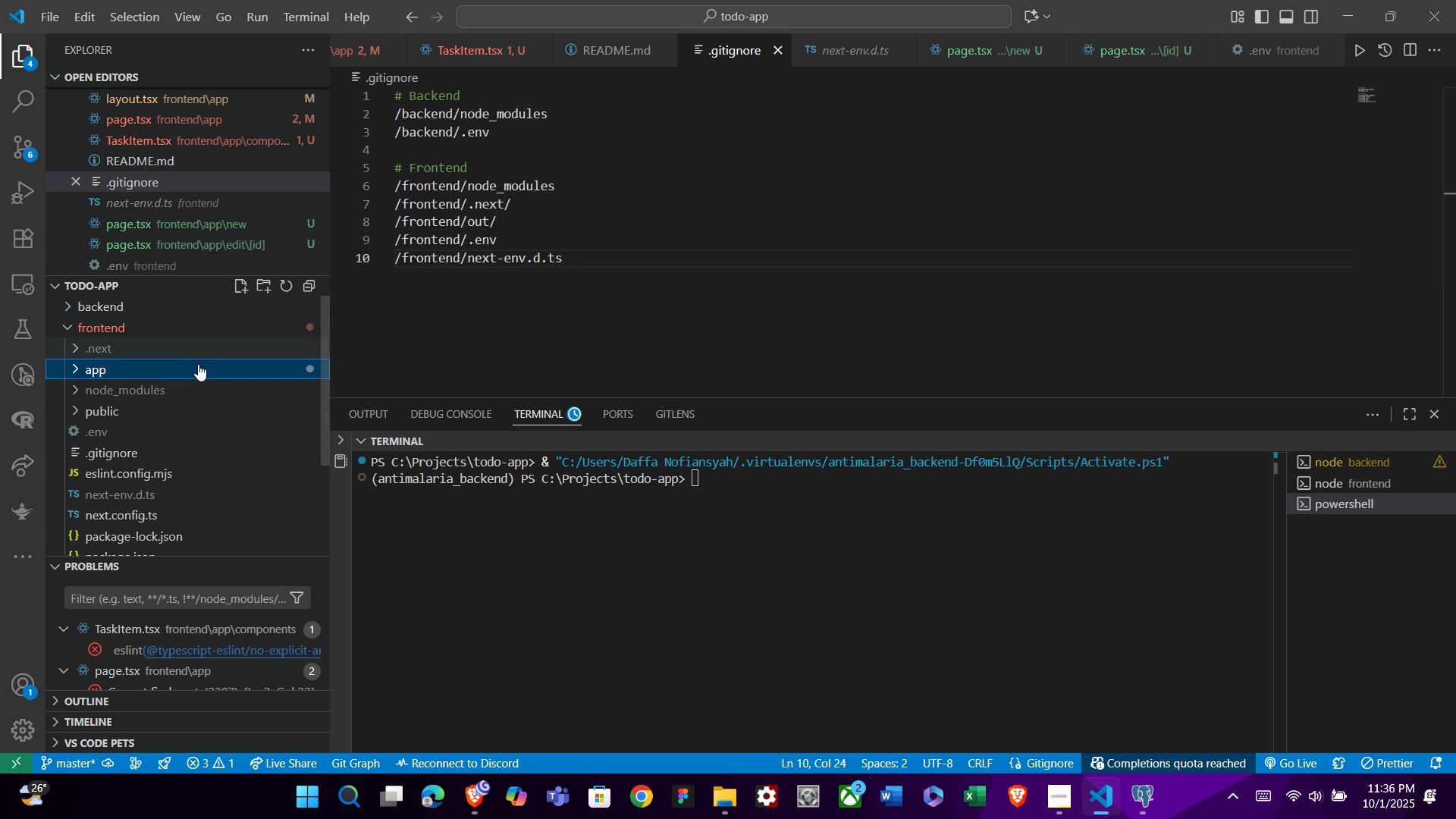 
left_click([189, 334])
 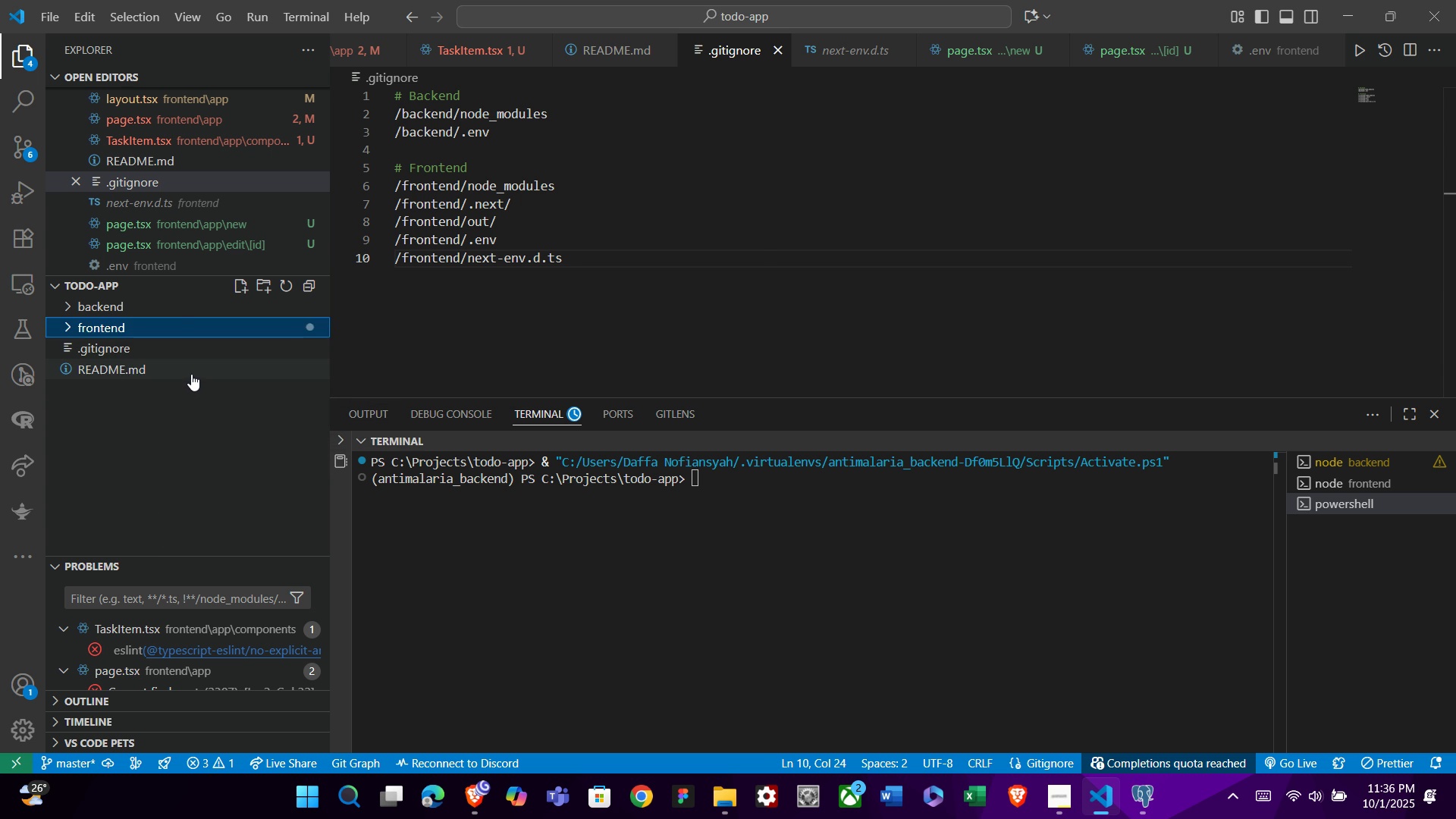 
left_click([191, 374])
 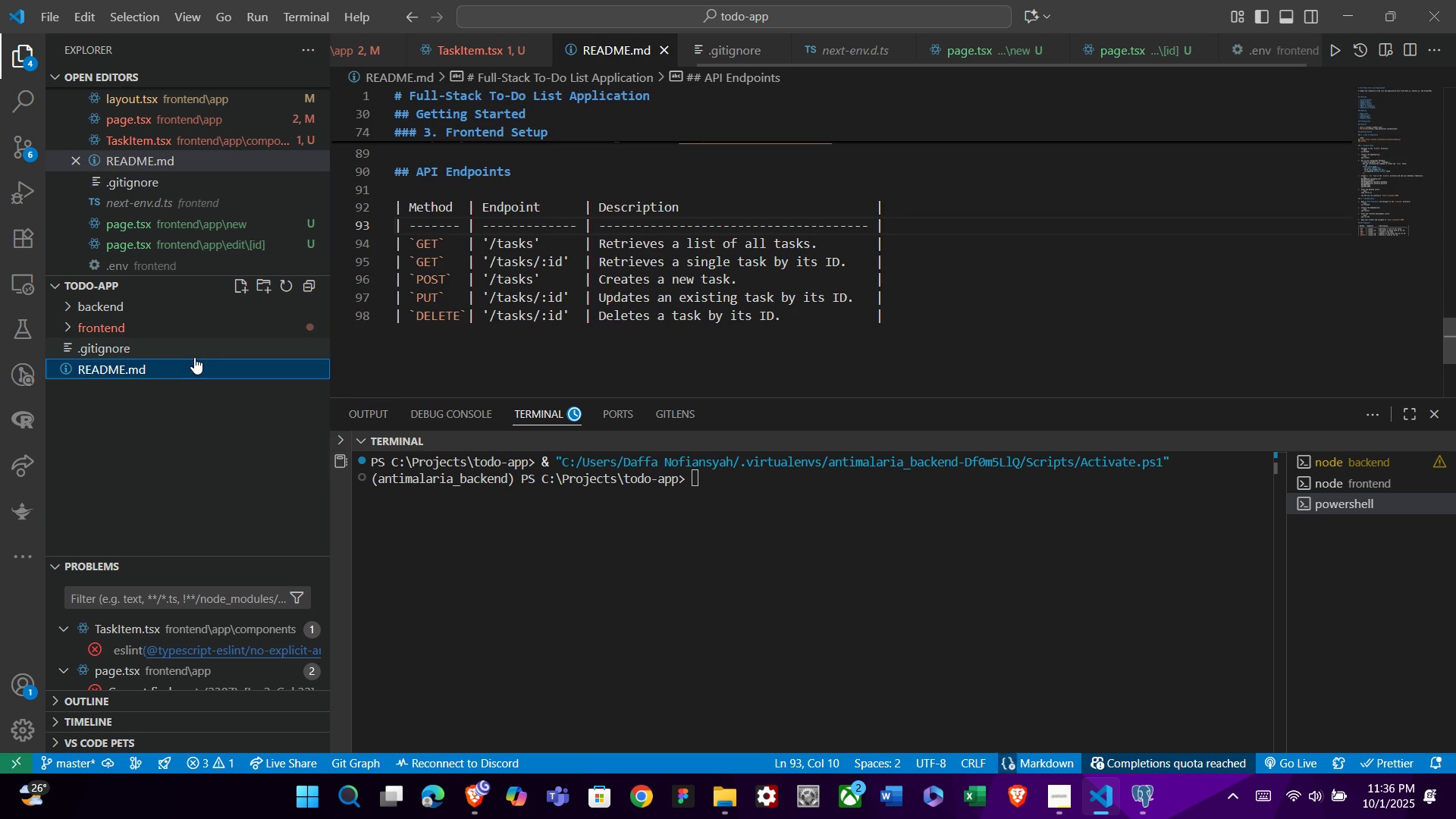 
left_click([194, 357])
 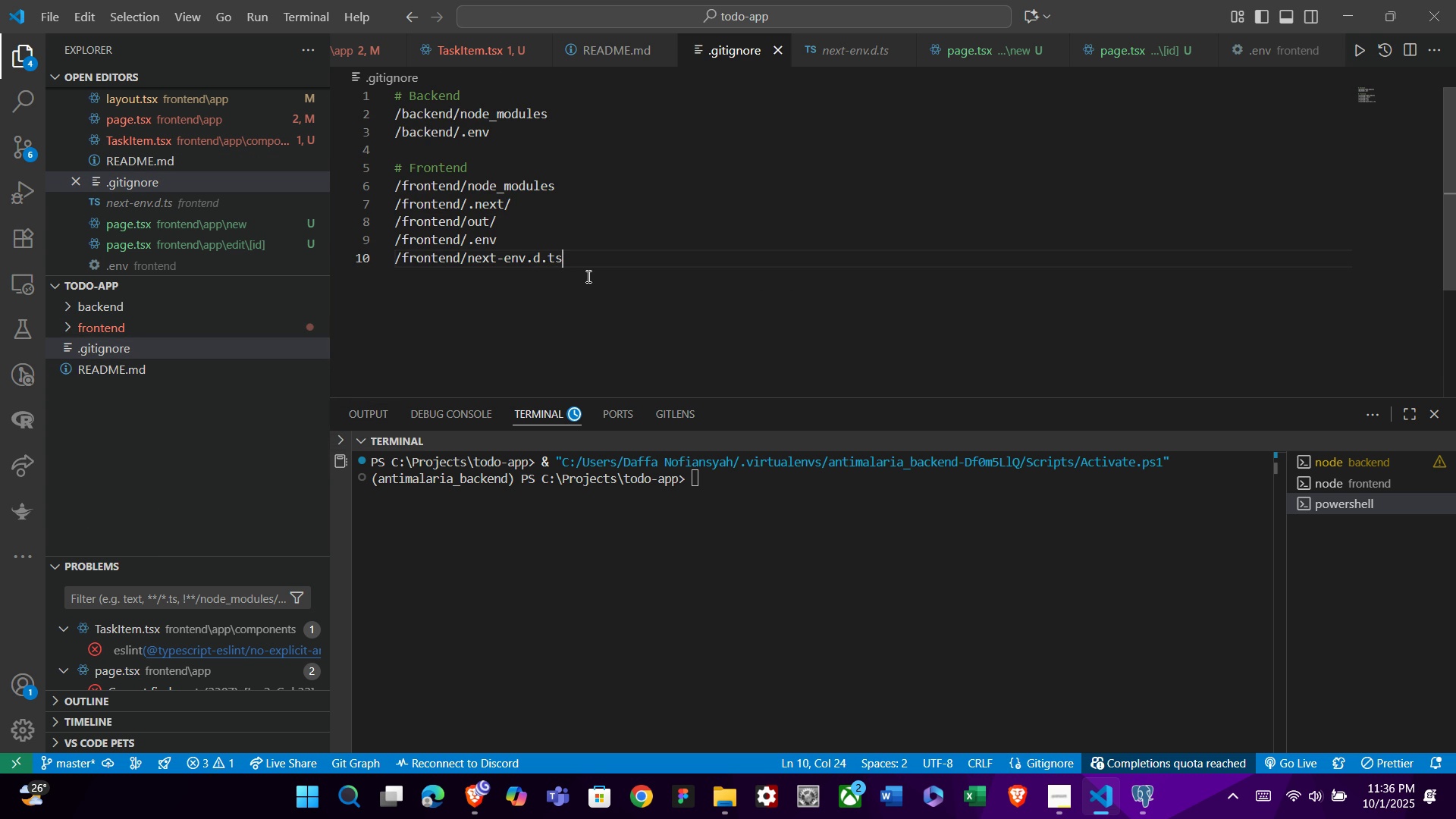 
left_click([587, 276])
 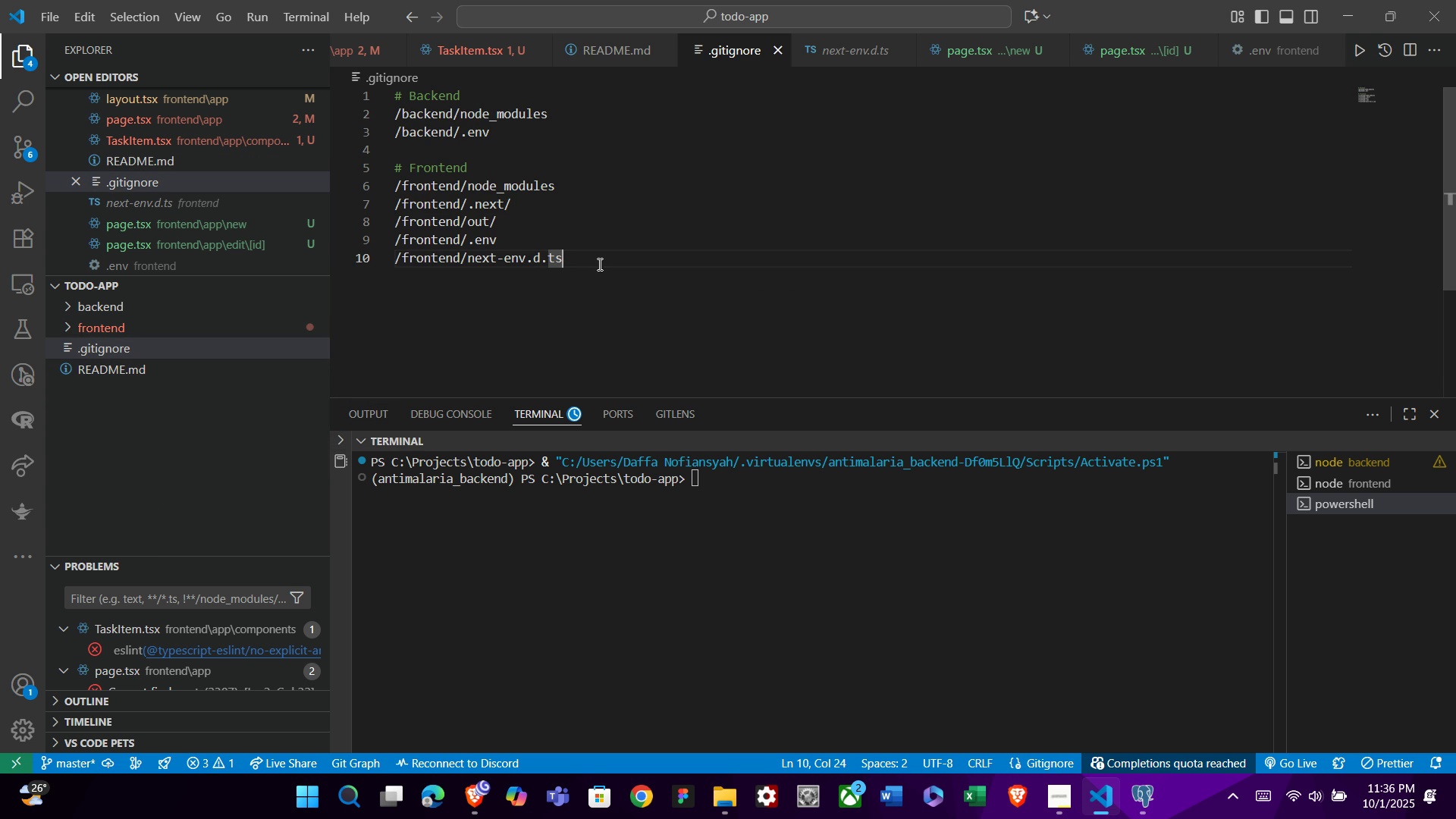 
left_click([598, 264])
 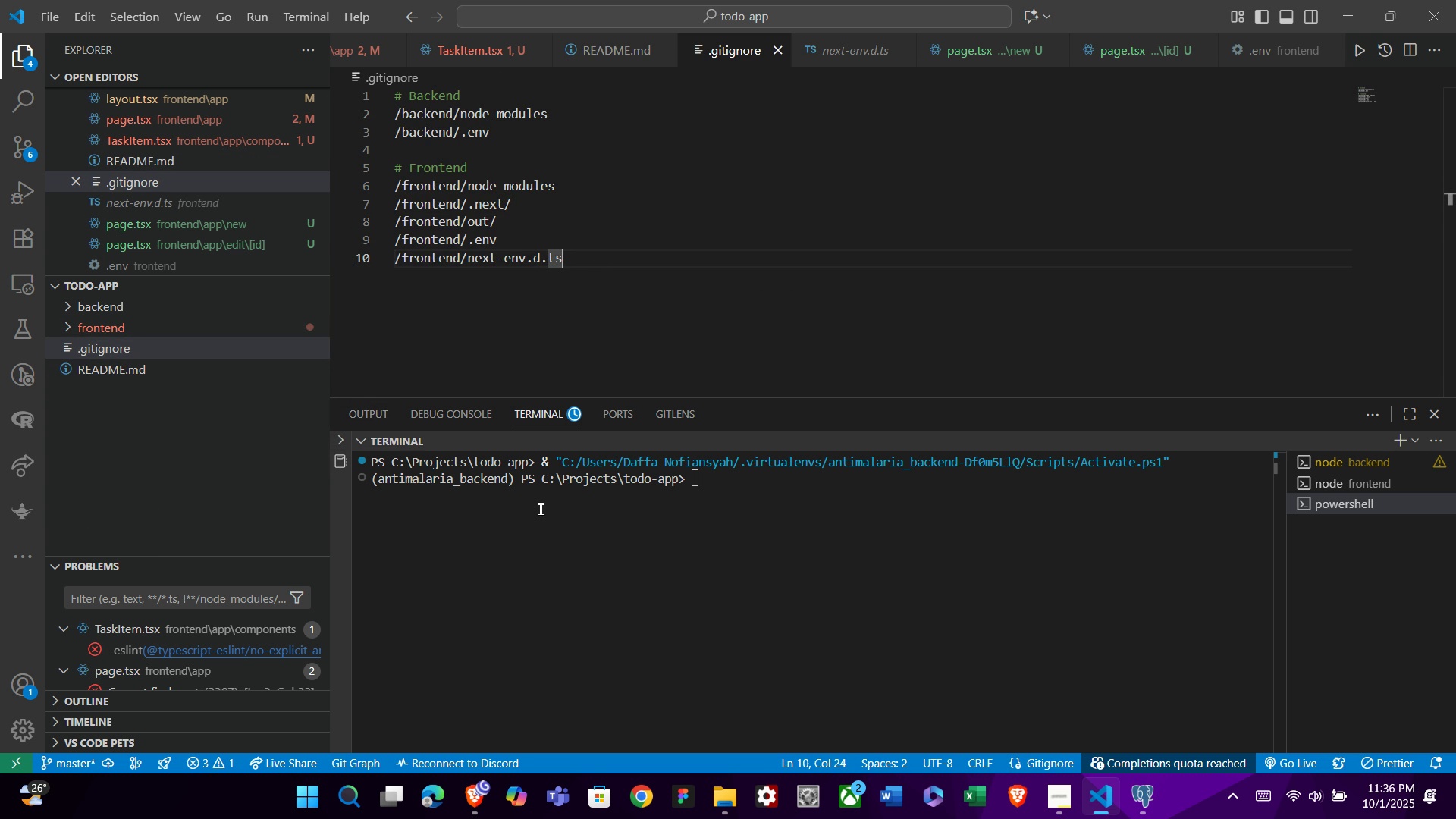 
wait(5.89)
 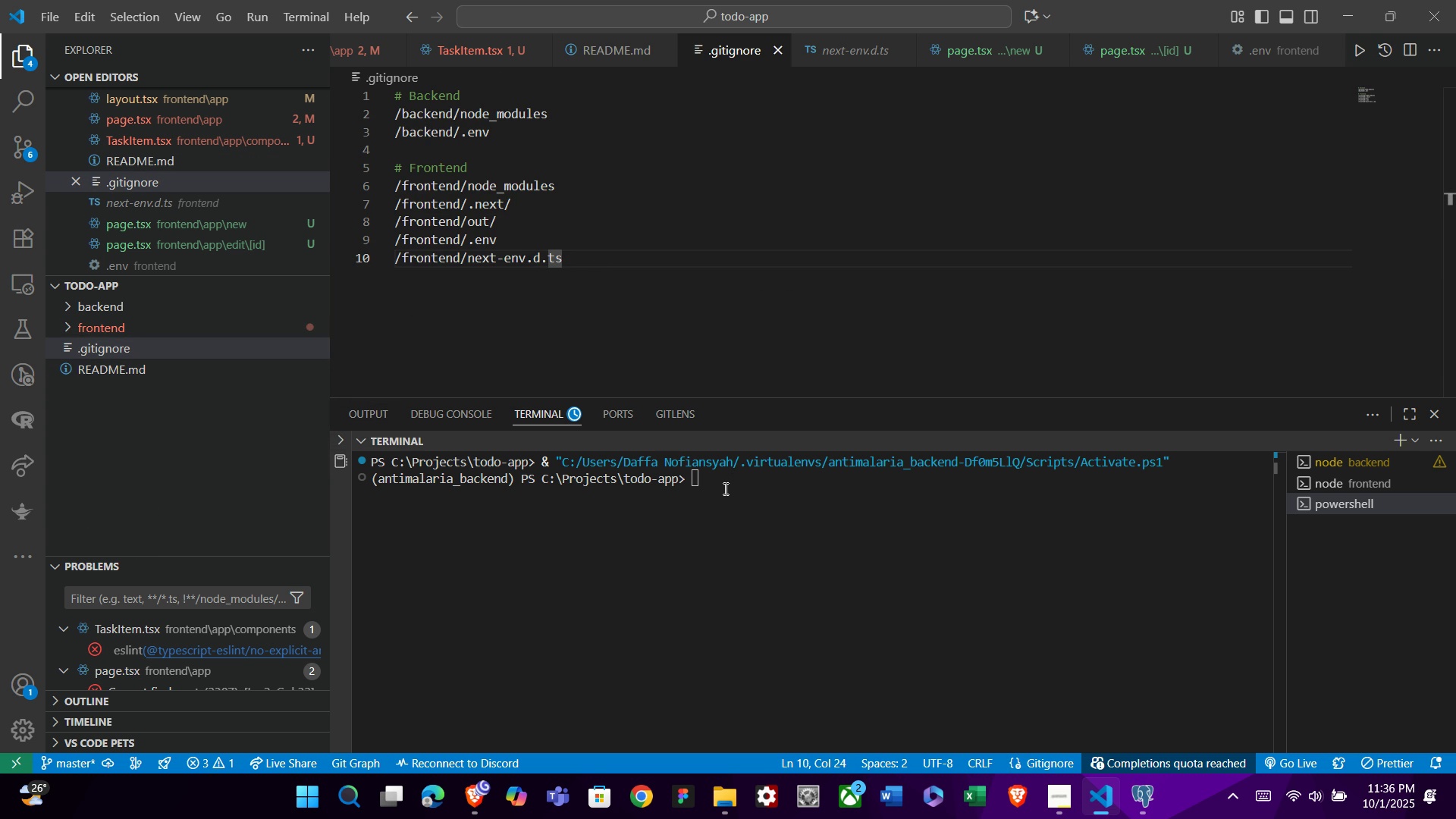 
left_click([17, 160])
 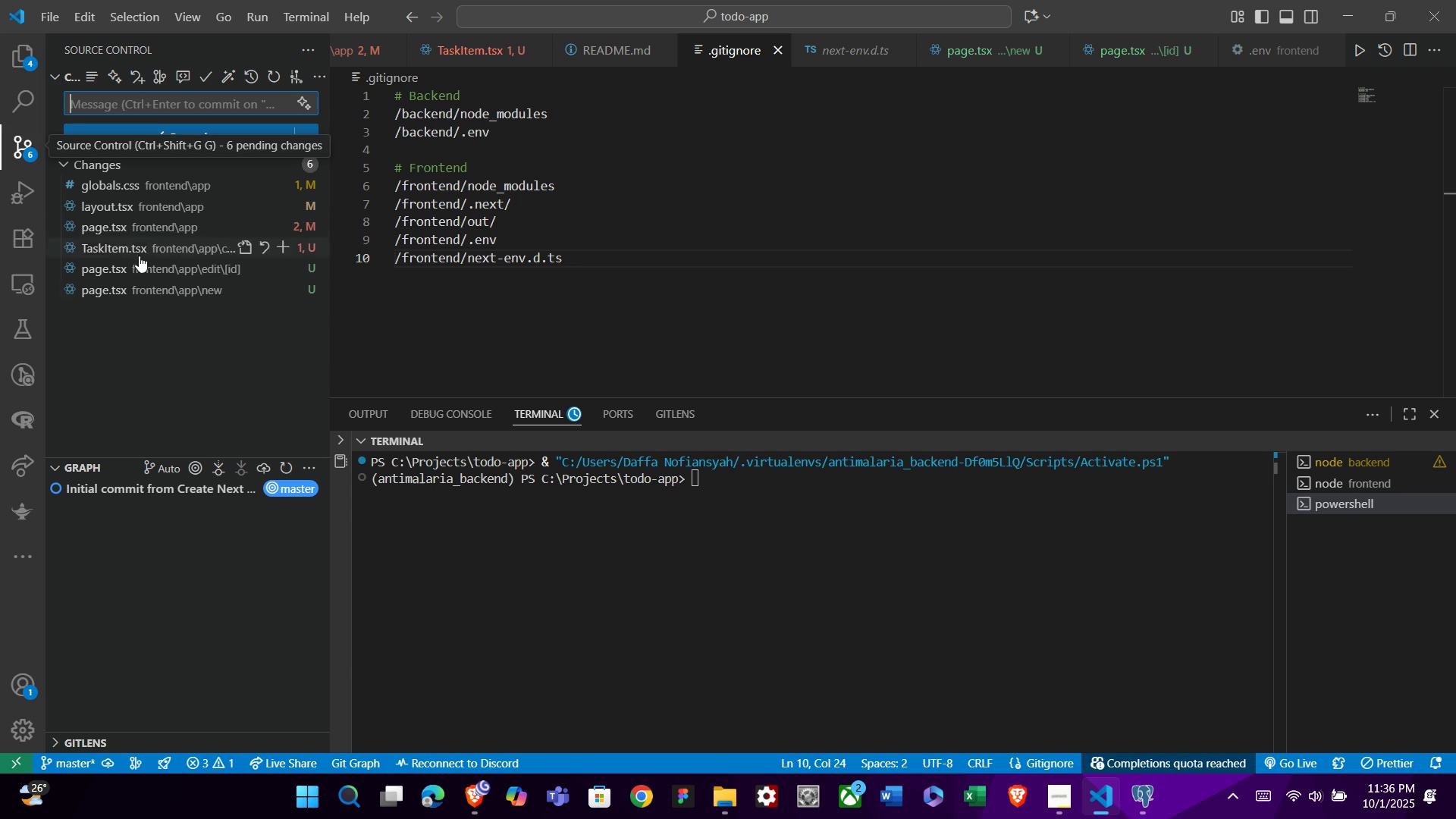 
mouse_move([176, 299])
 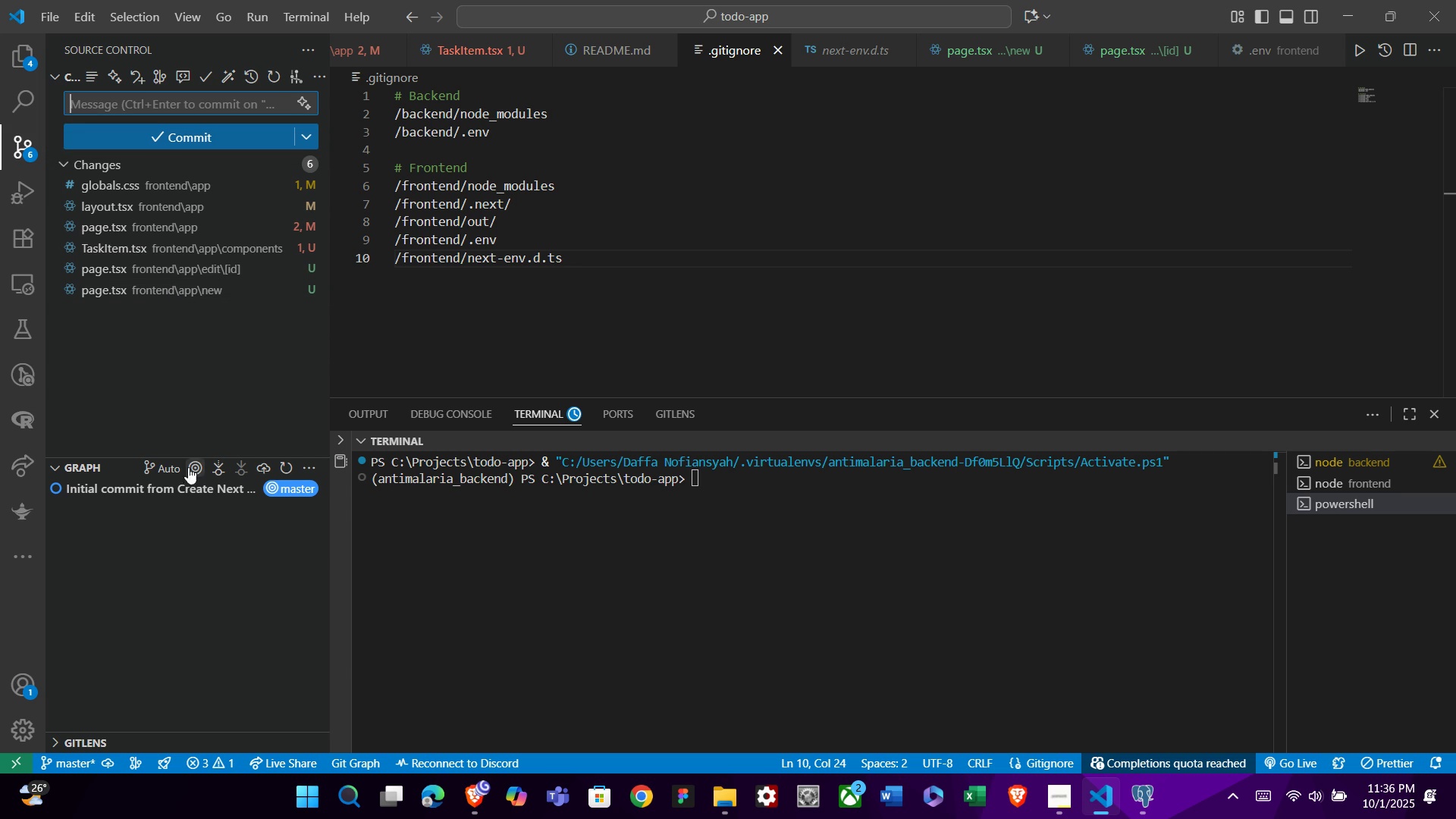 
mouse_move([172, 489])
 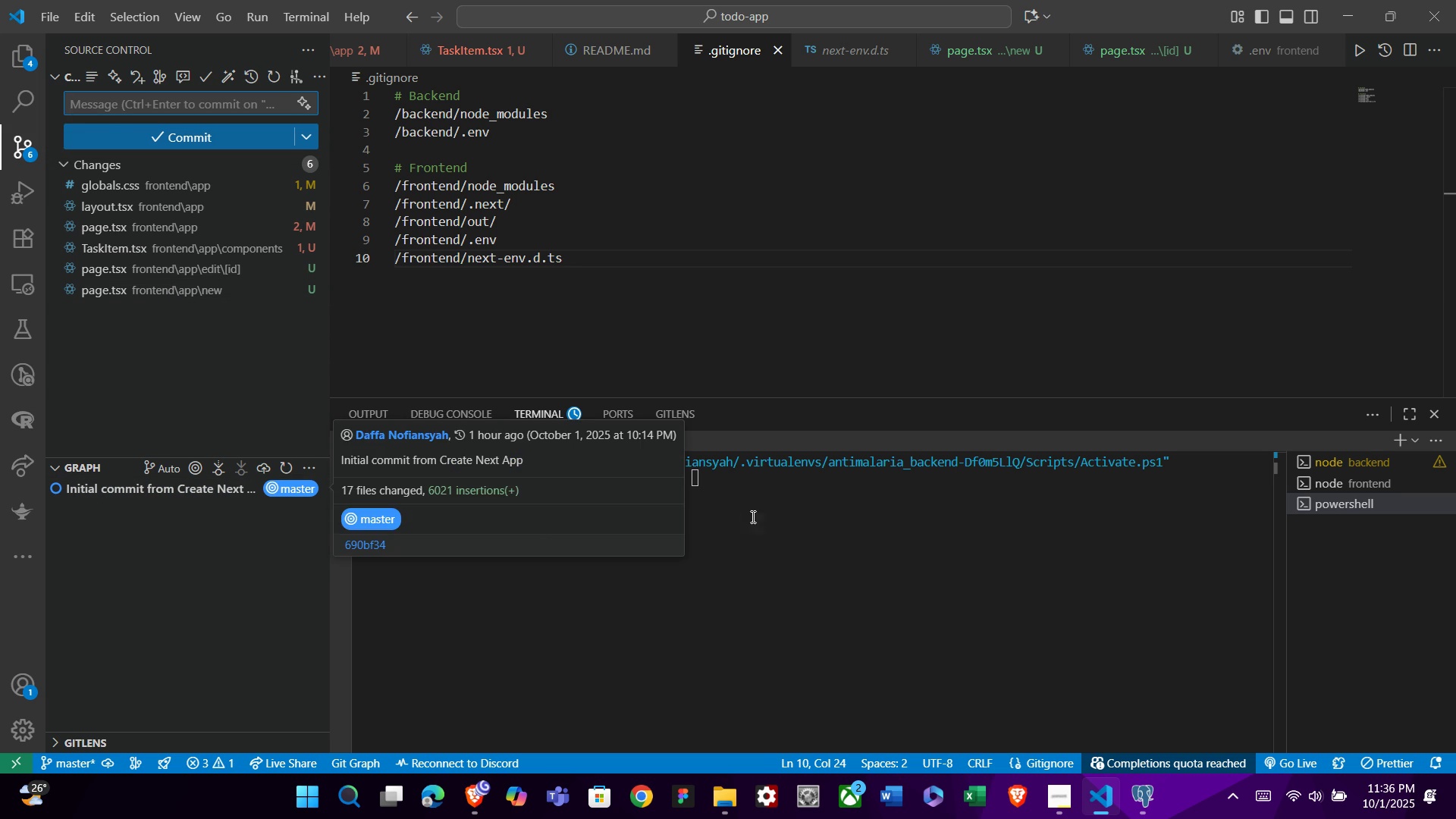 
left_click([767, 515])
 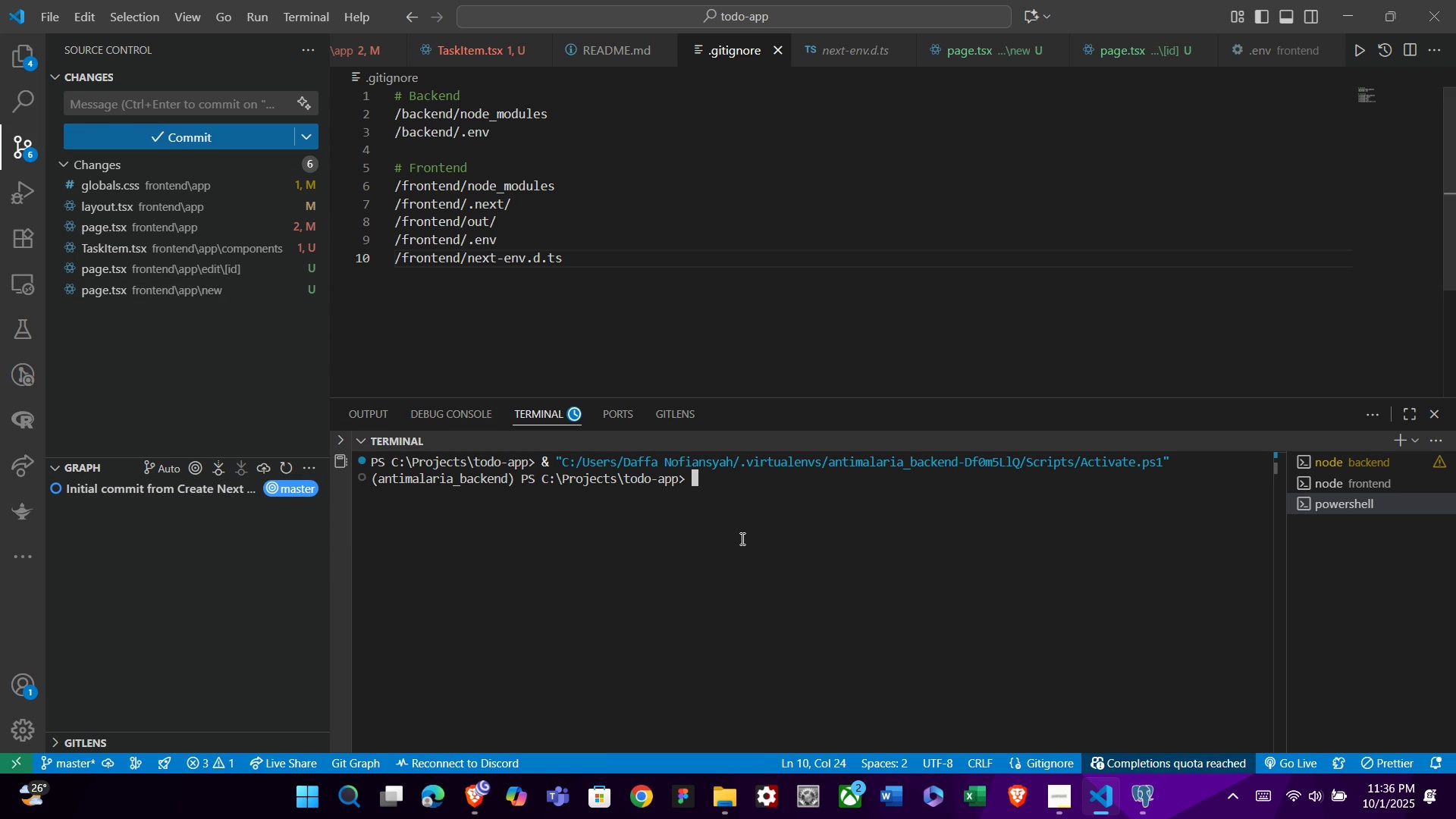 
wait(8.46)
 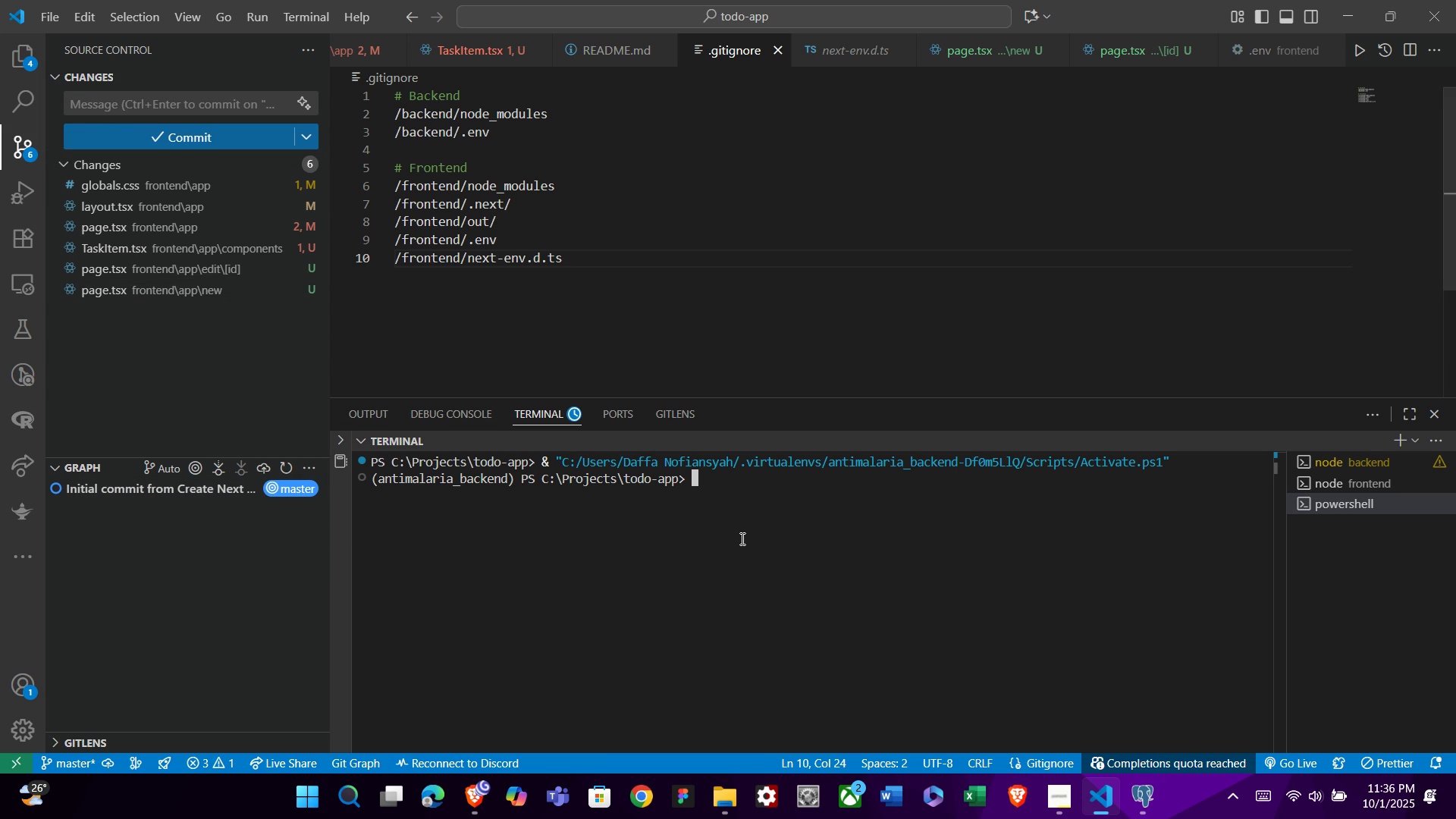 
left_click([482, 778])
 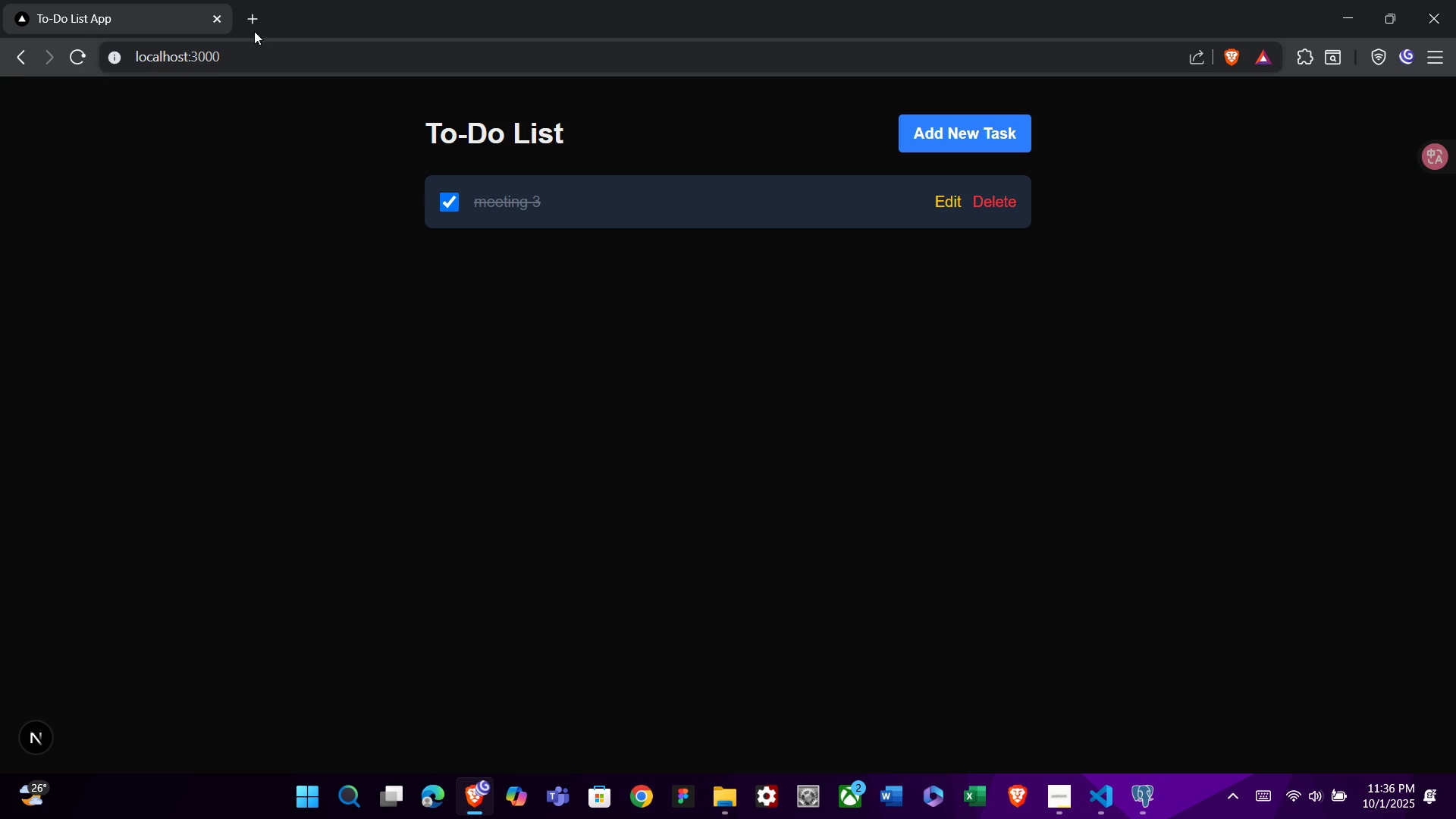 
left_click([254, 16])
 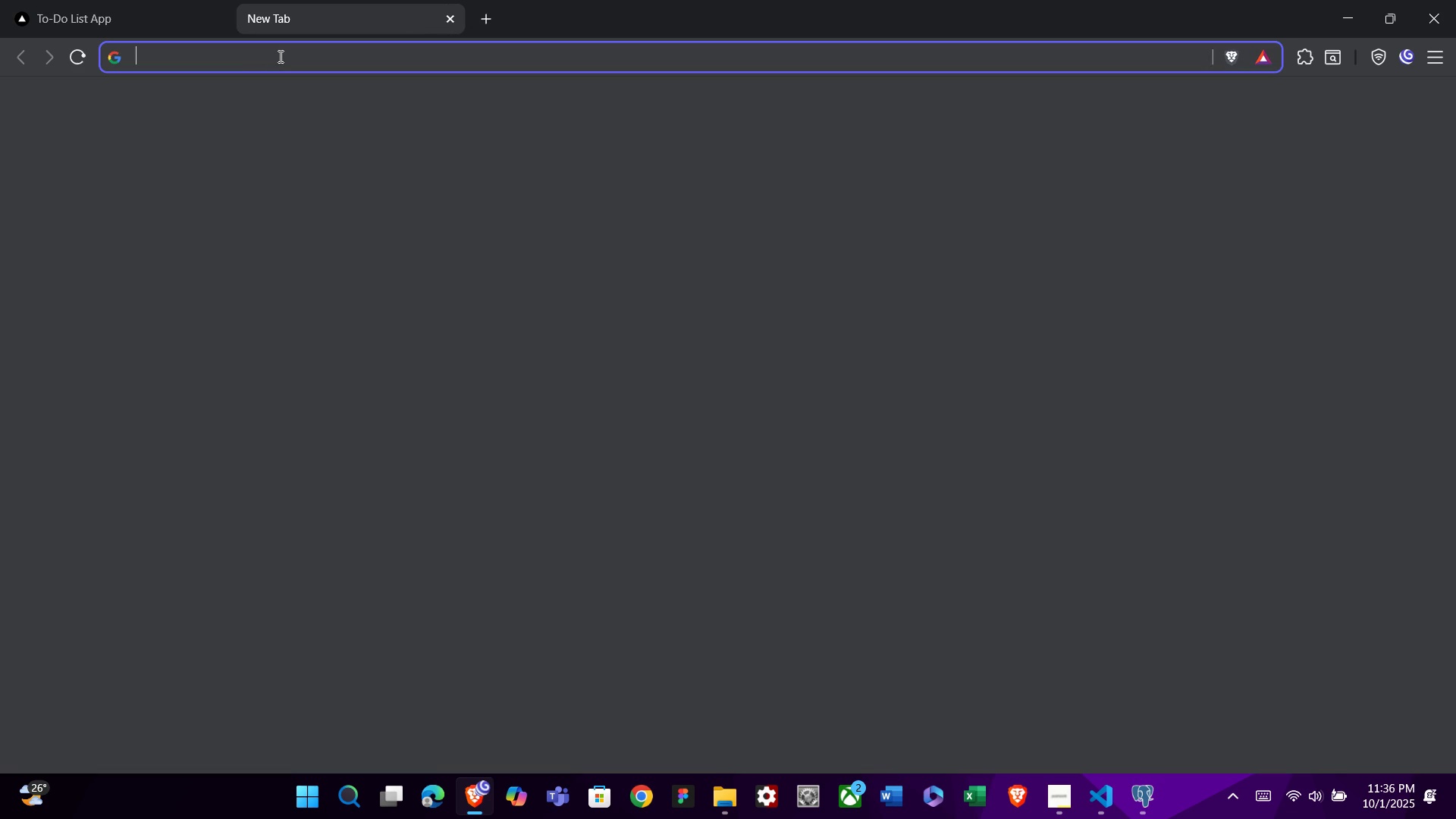 
type(githu)
 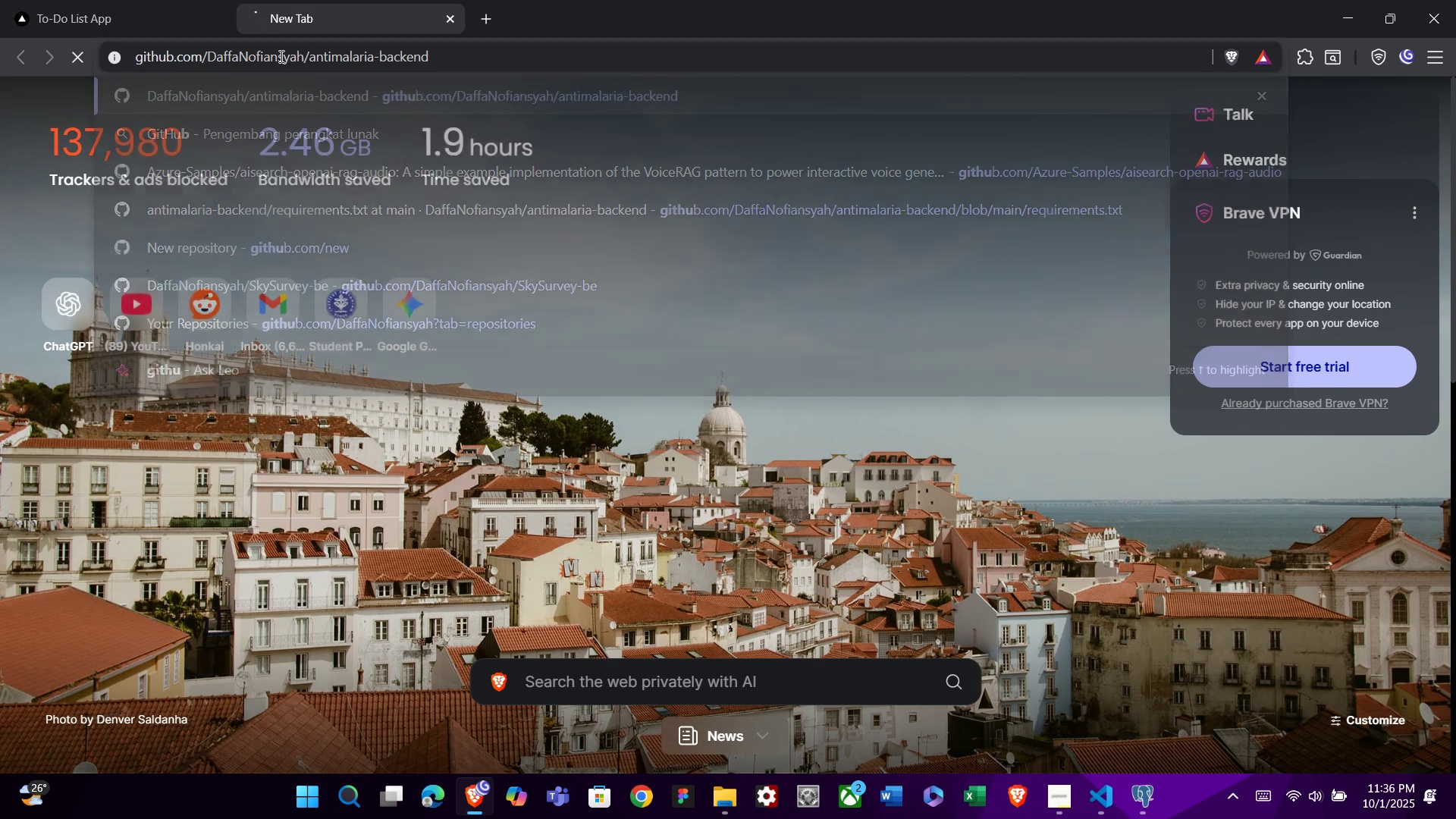 
key(Enter)
 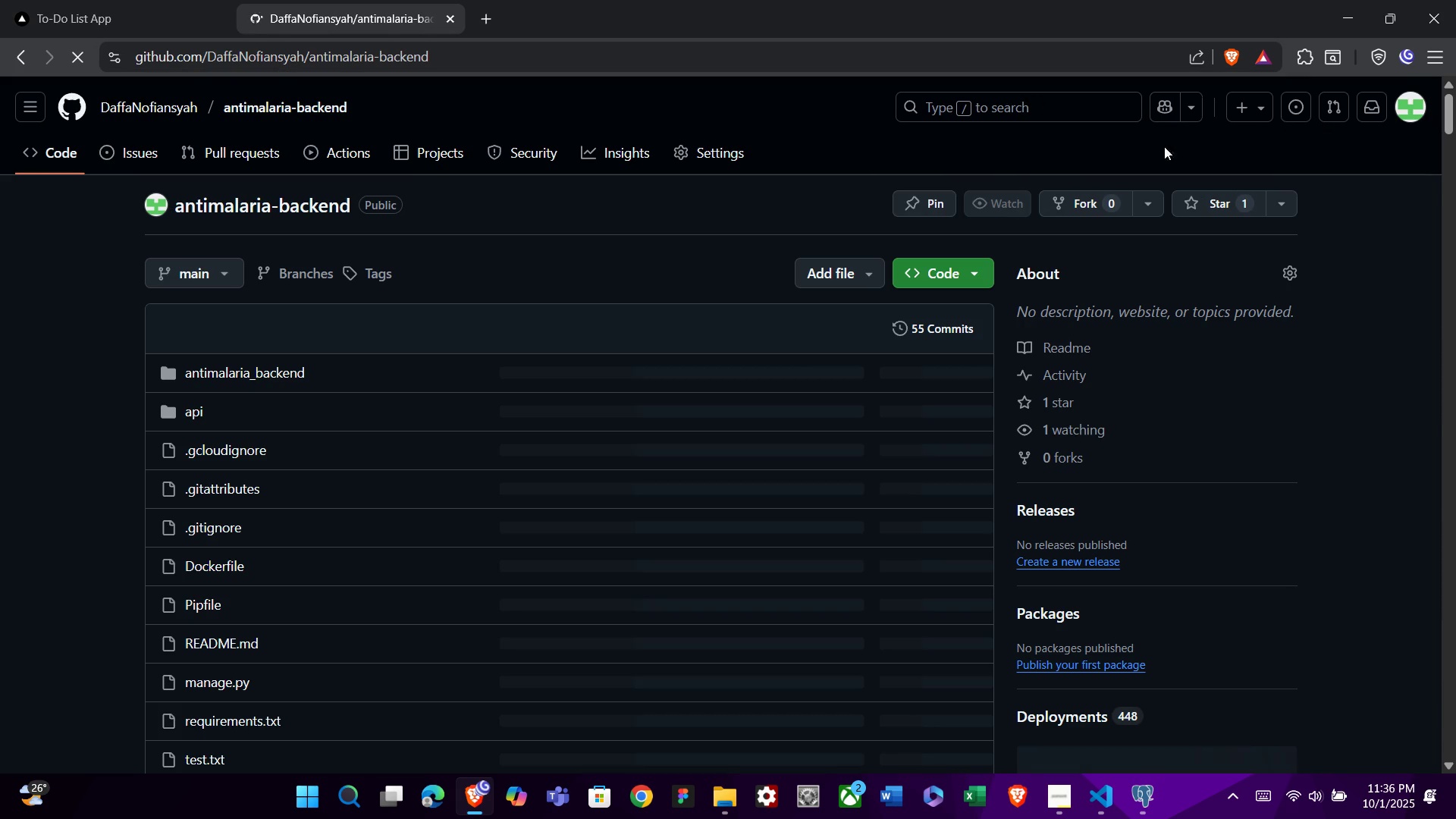 
left_click([1403, 96])
 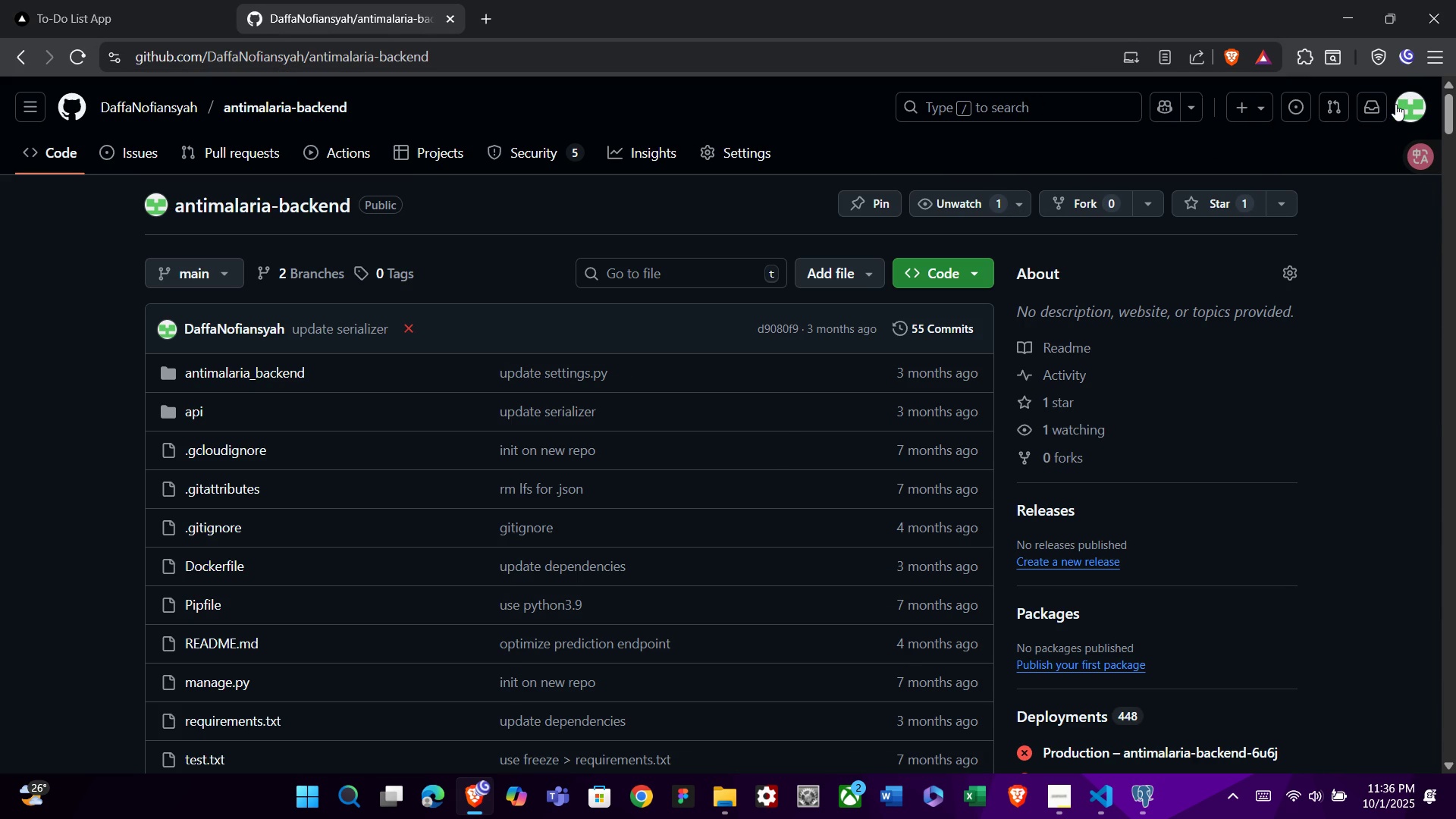 
left_click([1395, 104])
 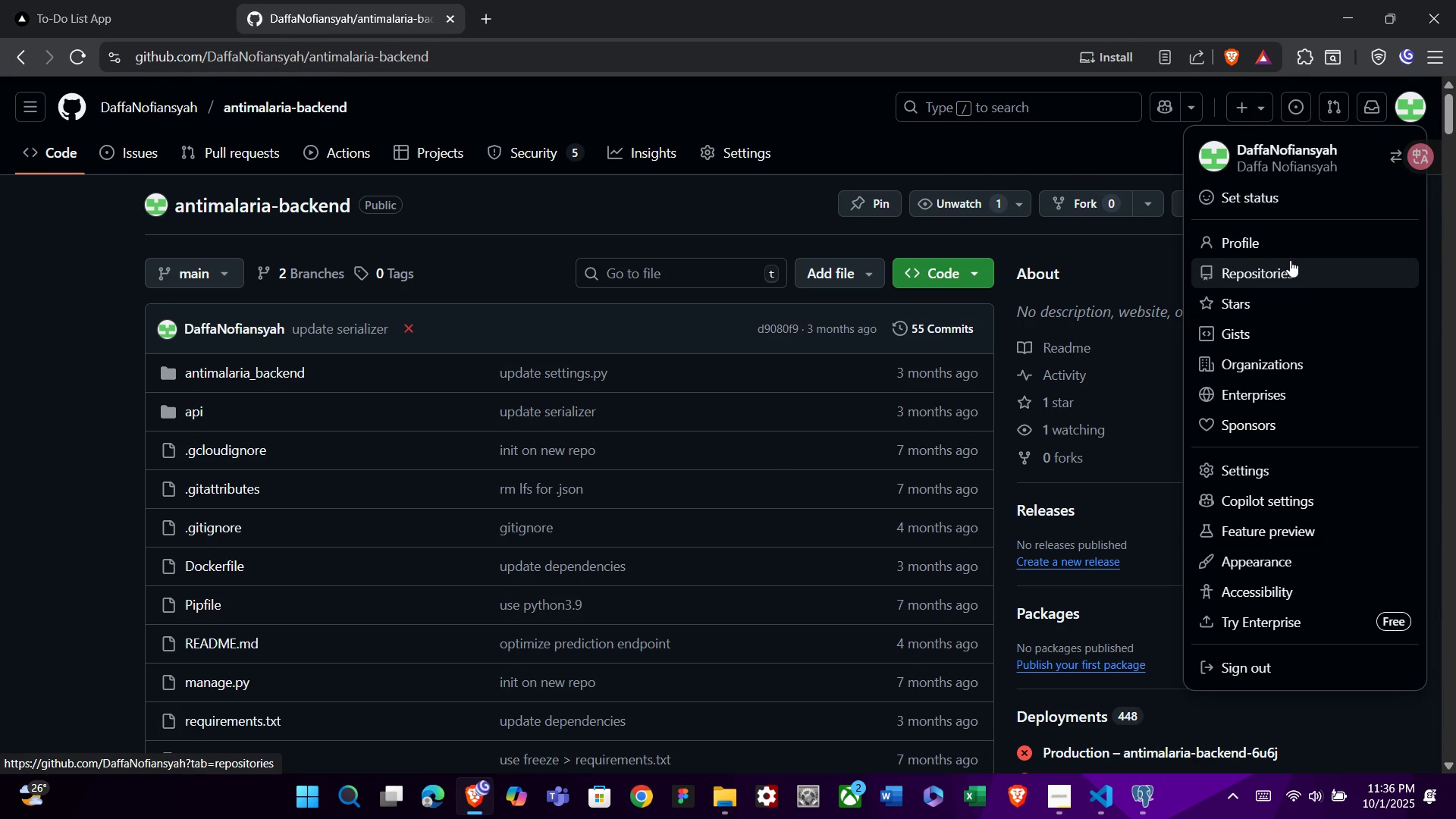 
left_click([1290, 261])
 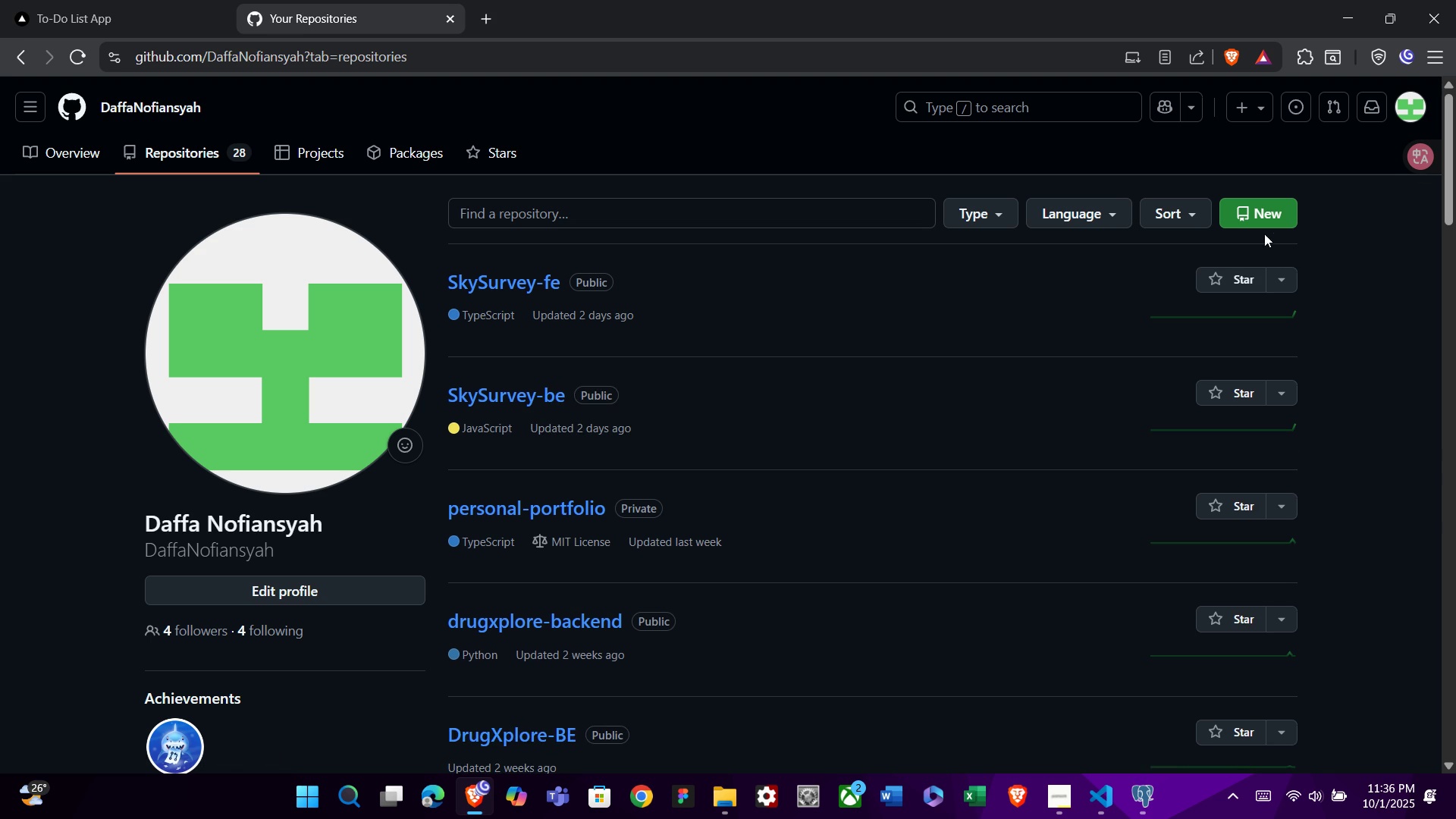 
left_click([1259, 213])
 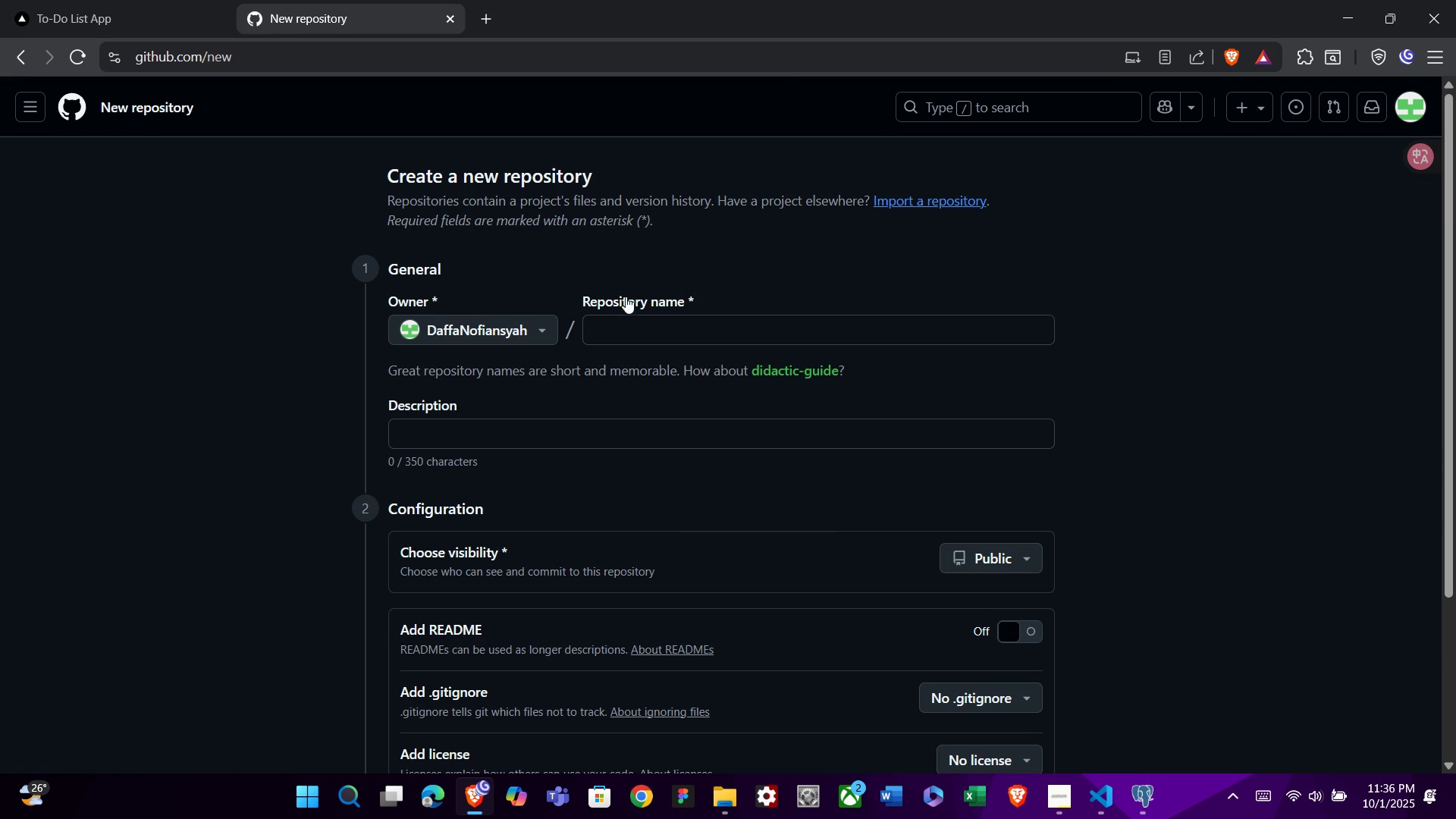 
left_click([649, 321])
 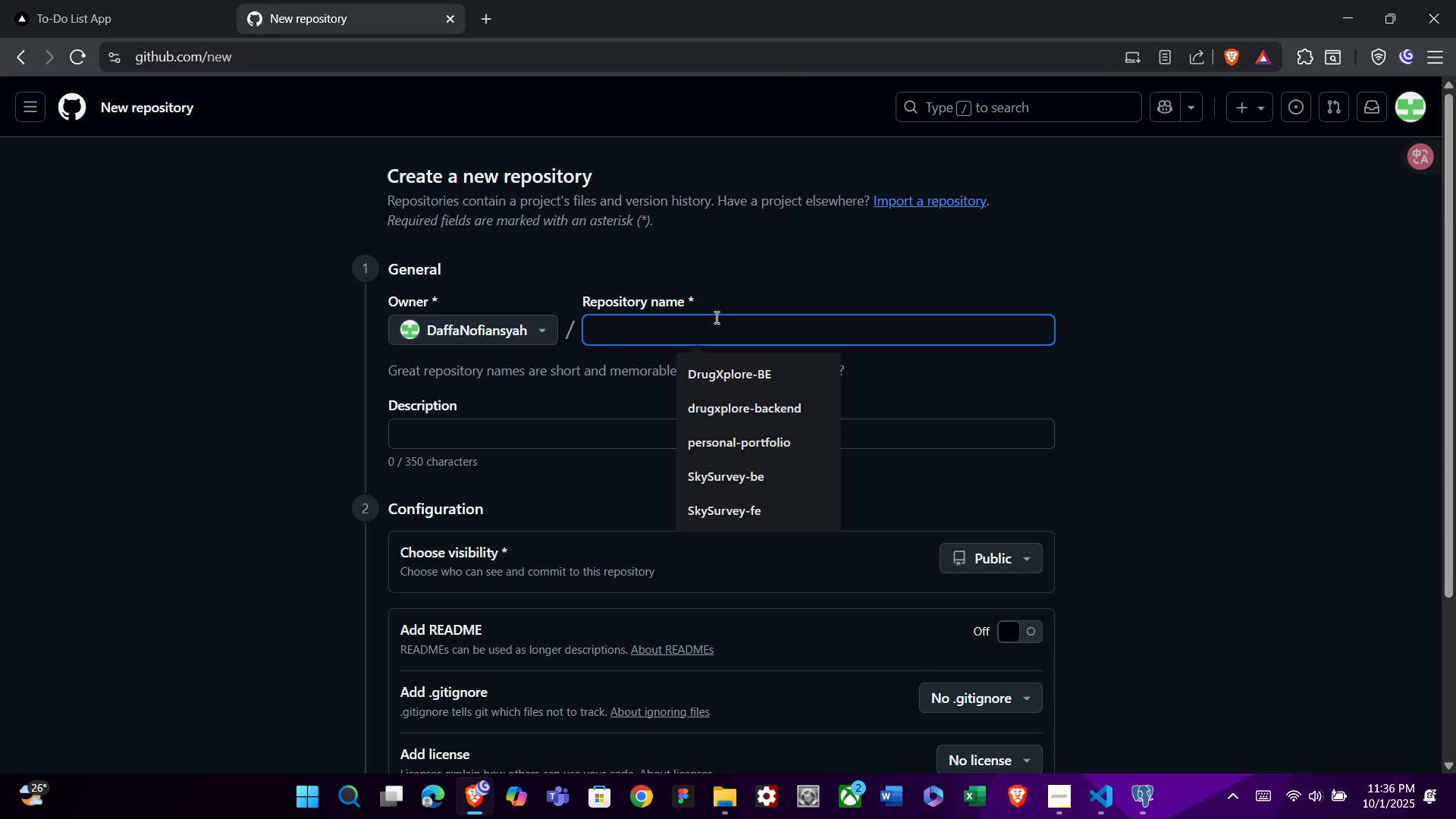 
type(todoapp)